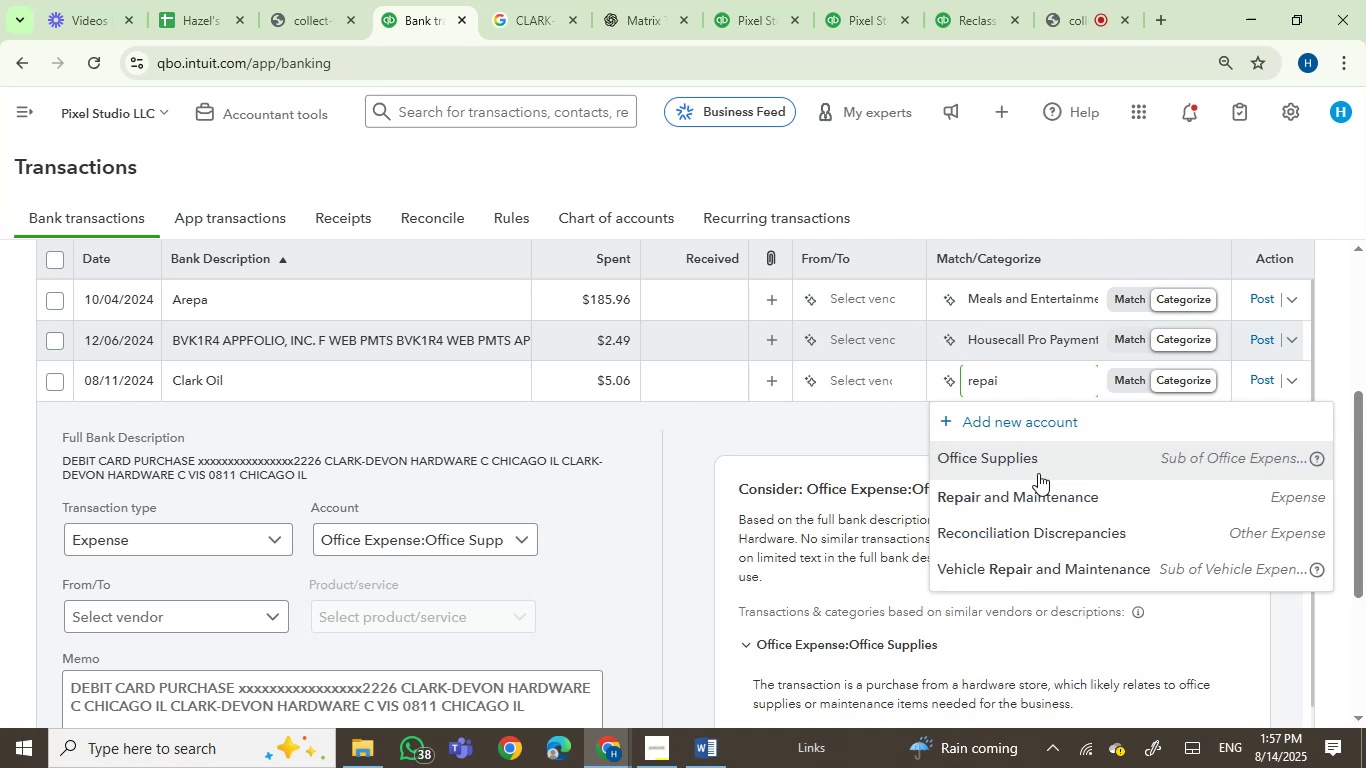 
left_click([1034, 494])
 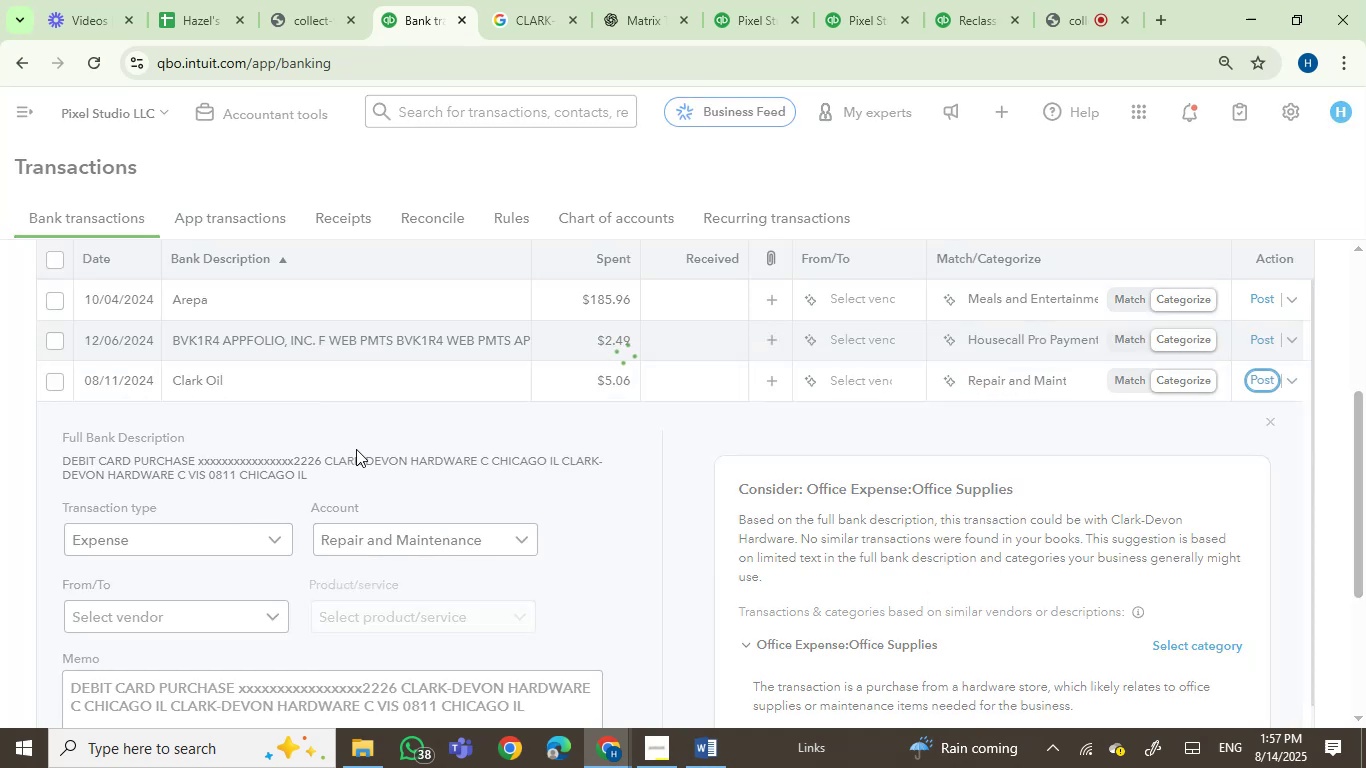 
left_click([288, 351])
 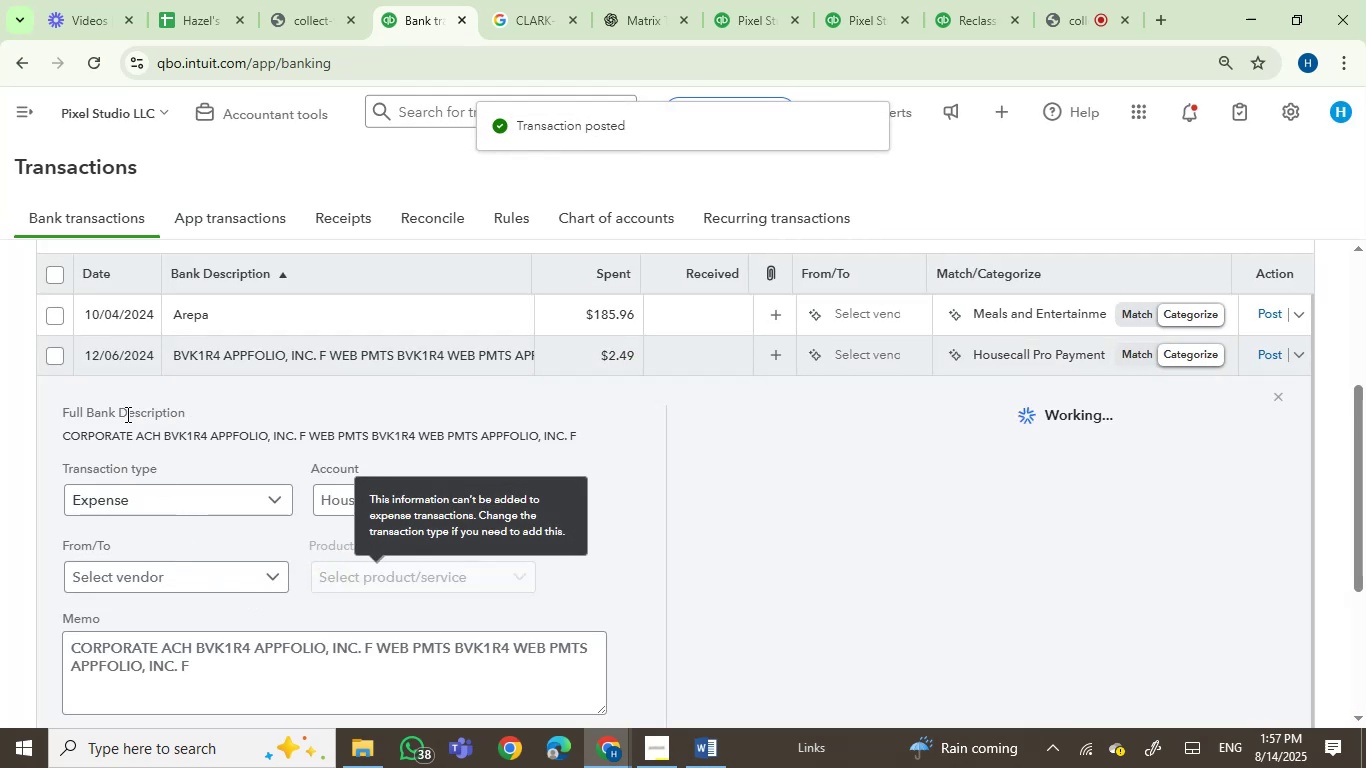 
left_click([251, 430])
 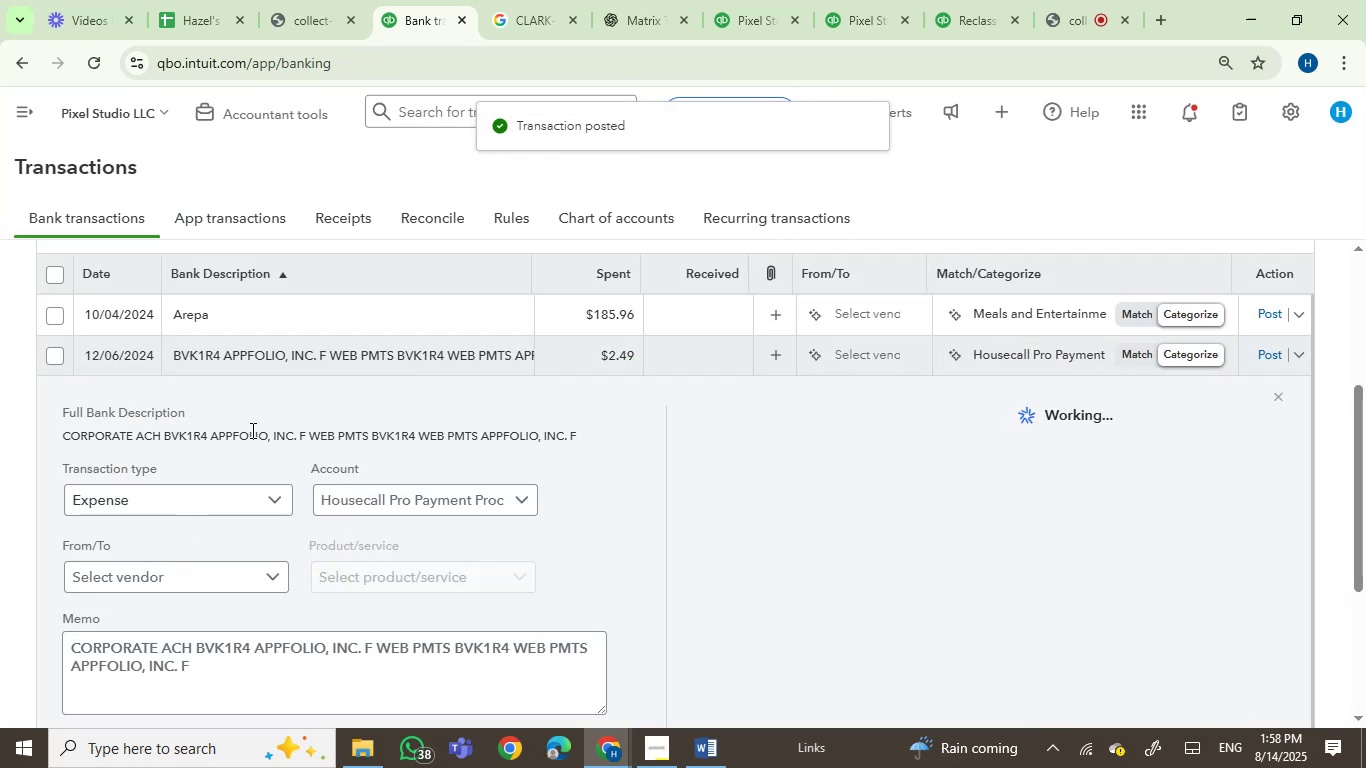 
left_click_drag(start_coordinate=[251, 430], to_coordinate=[294, 431])
 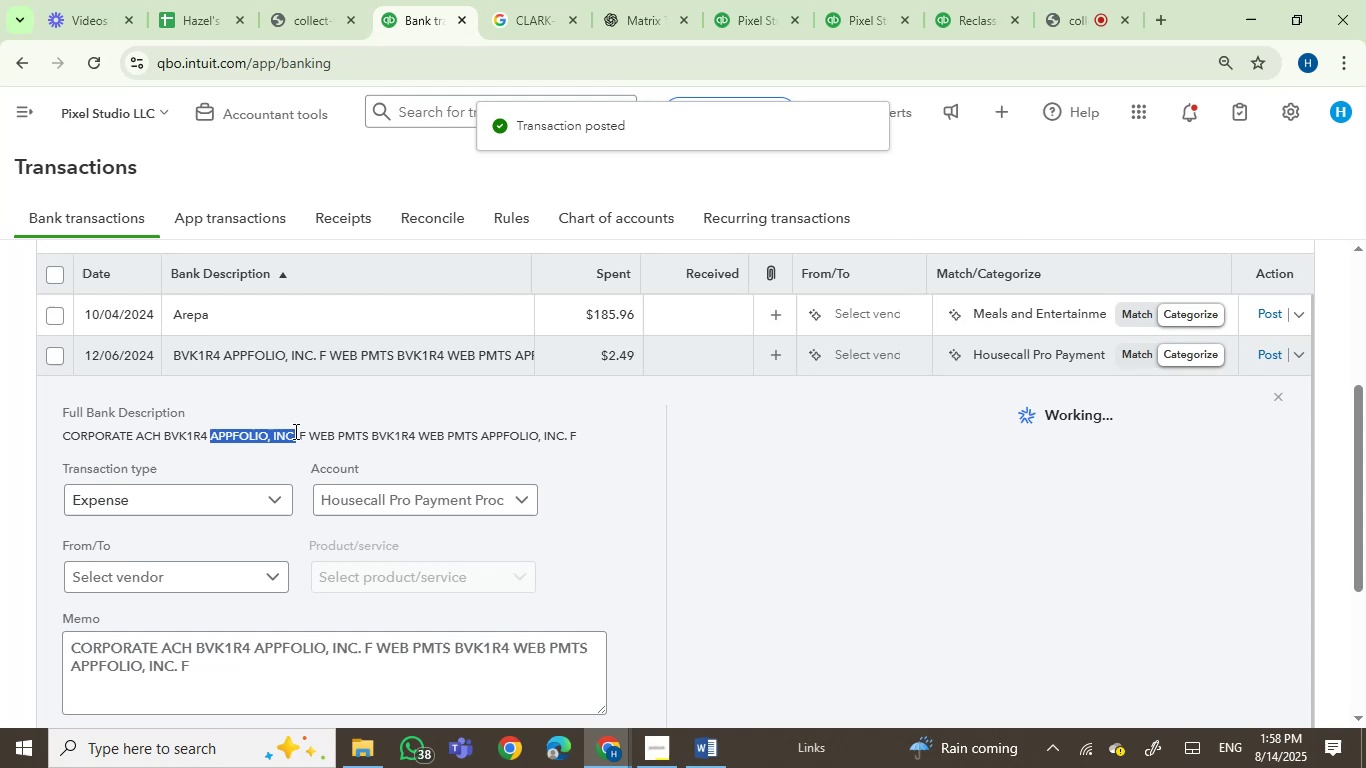 
key(Control+C)
 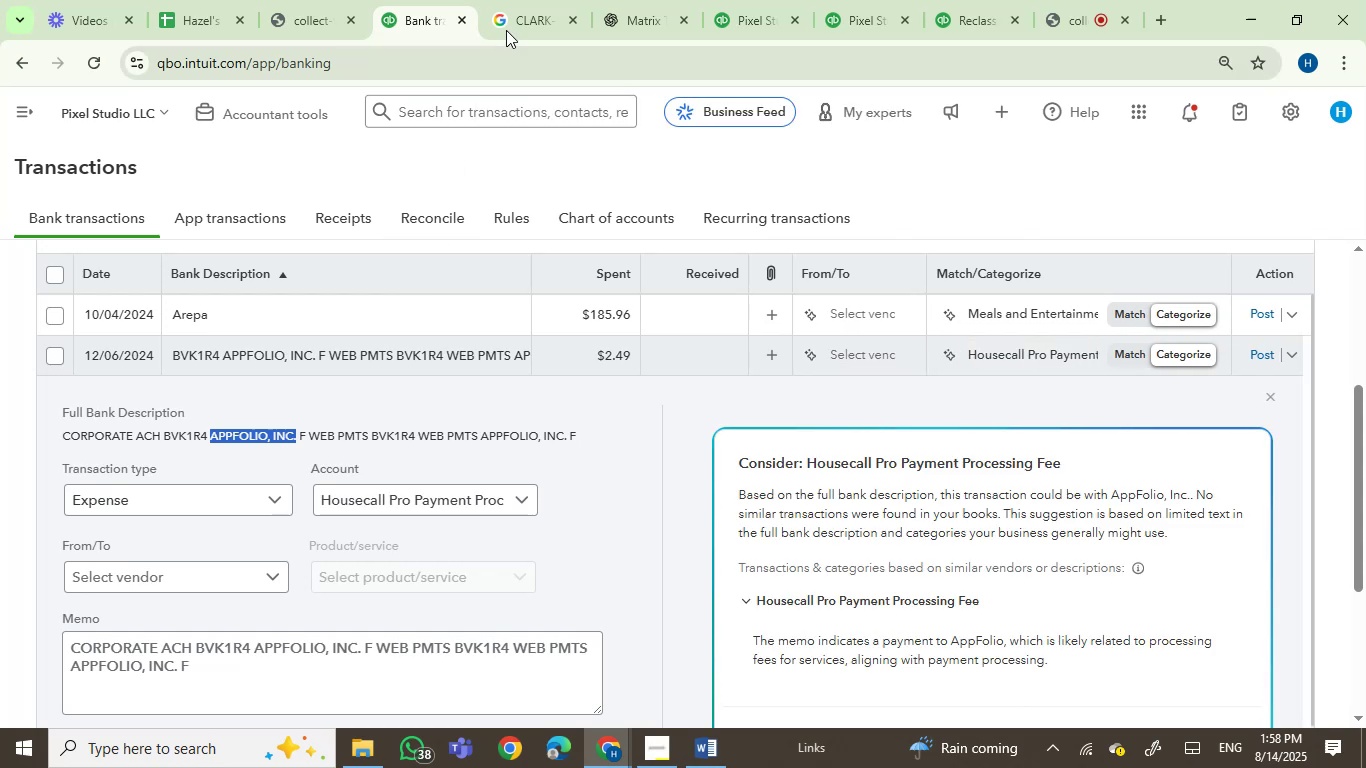 
left_click([510, 19])
 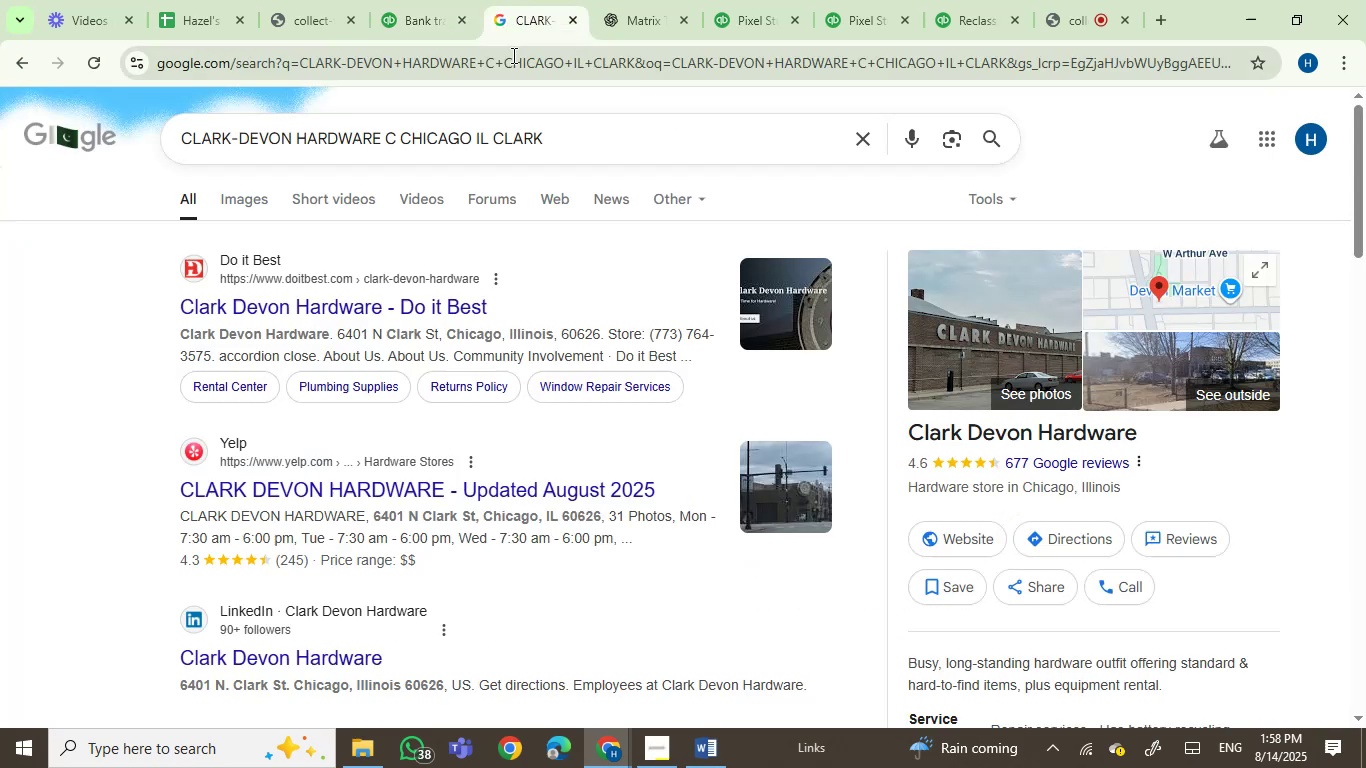 
key(Control+ControlLeft)
 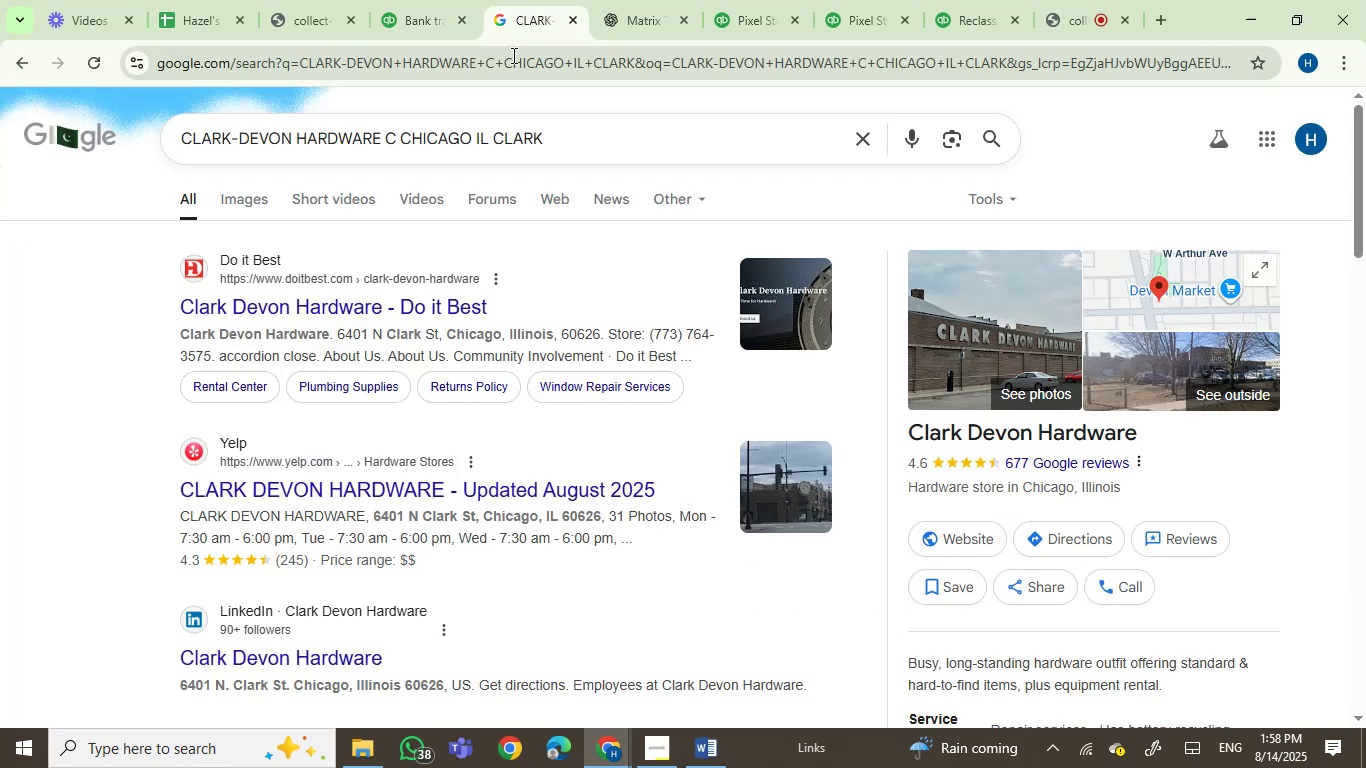 
key(Control+V)
 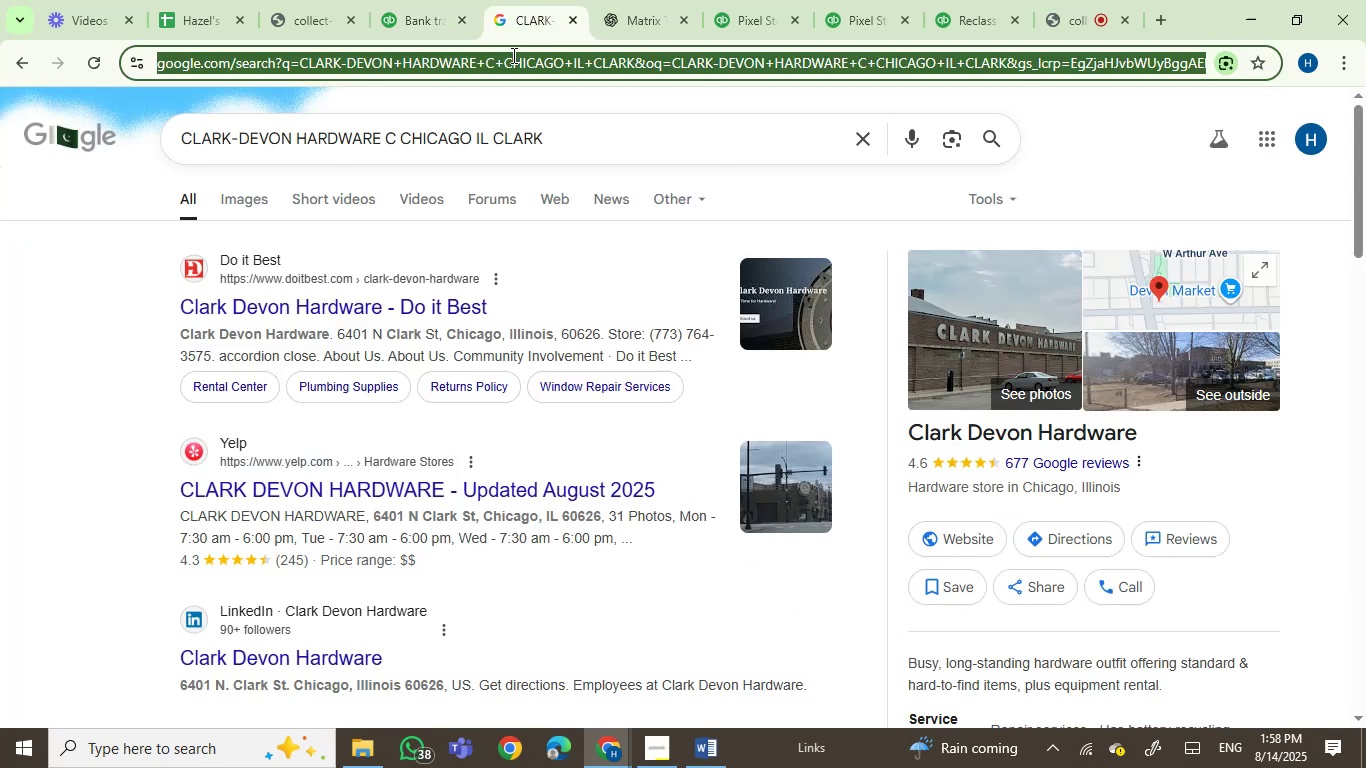 
double_click([512, 55])
 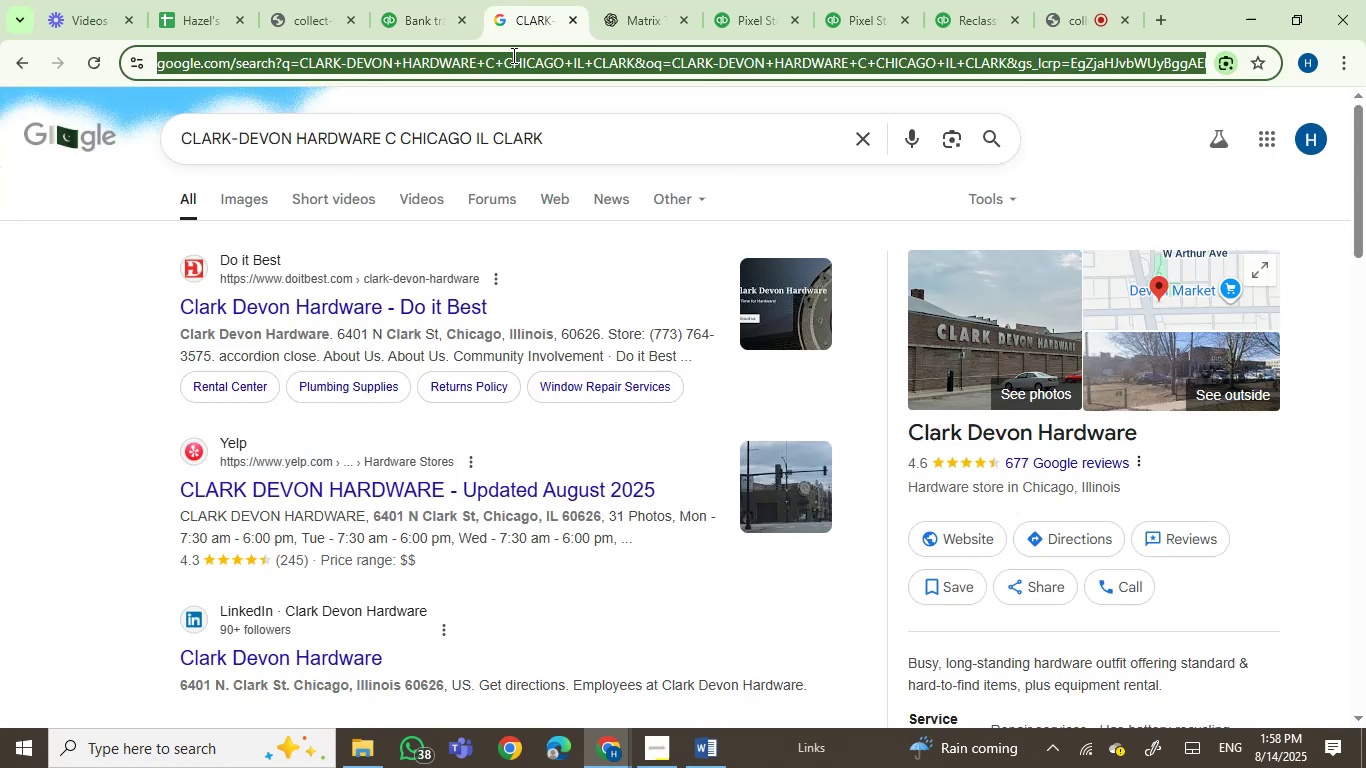 
key(Enter)
 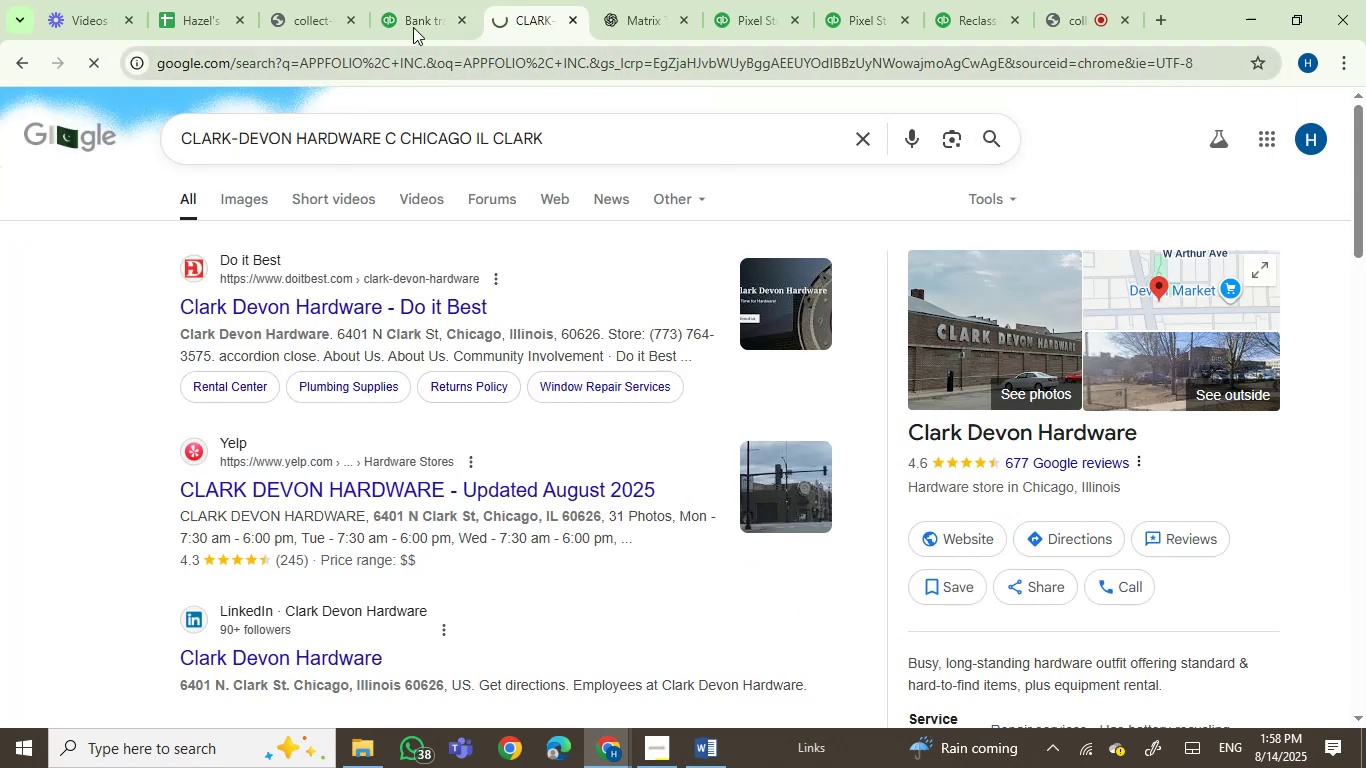 
left_click([412, 19])
 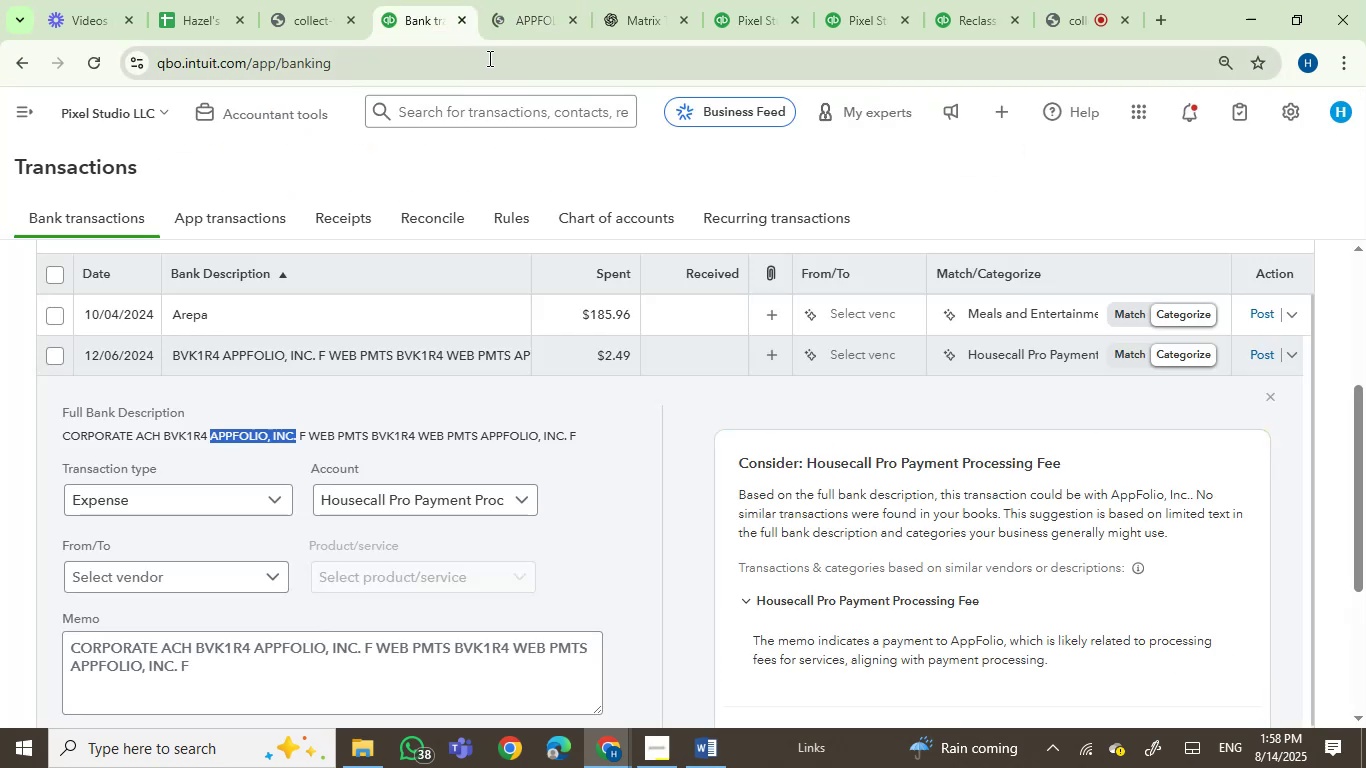 
left_click([505, 0])
 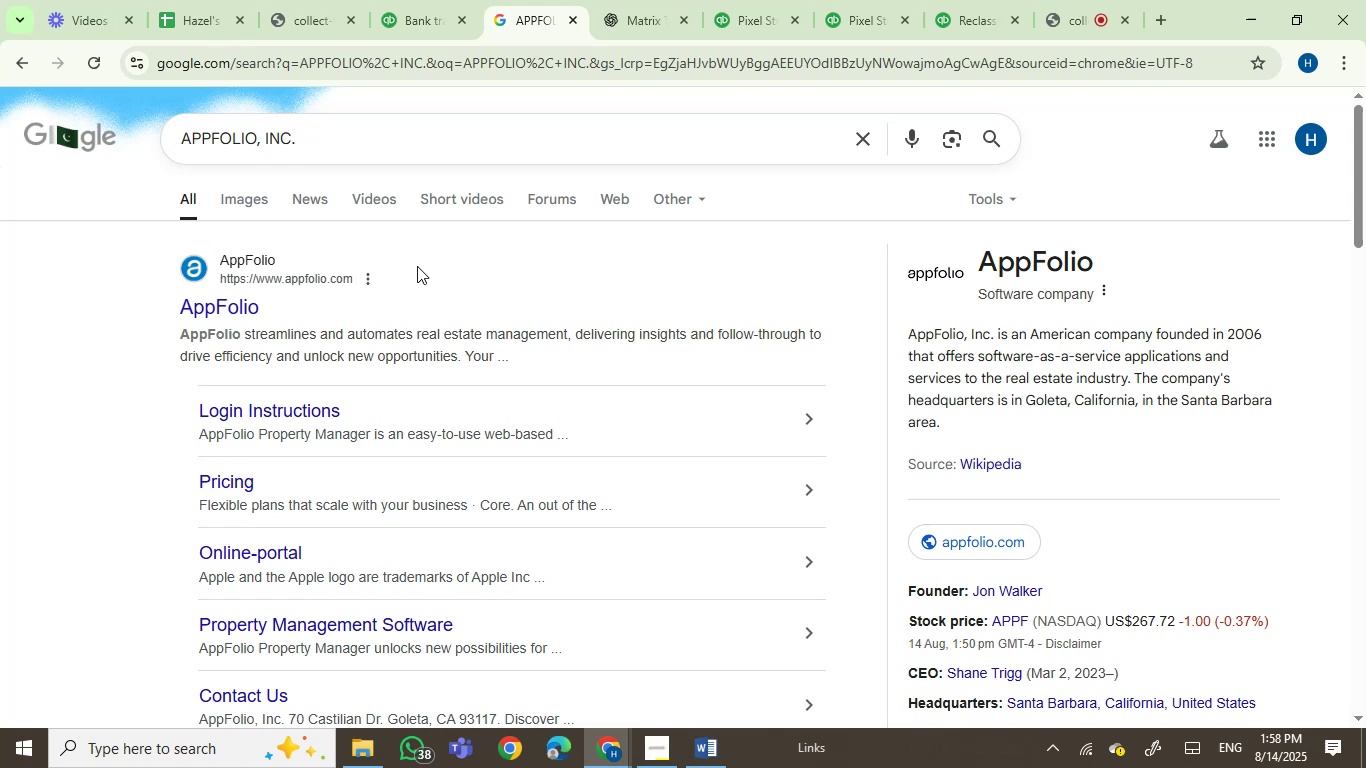 
wait(7.69)
 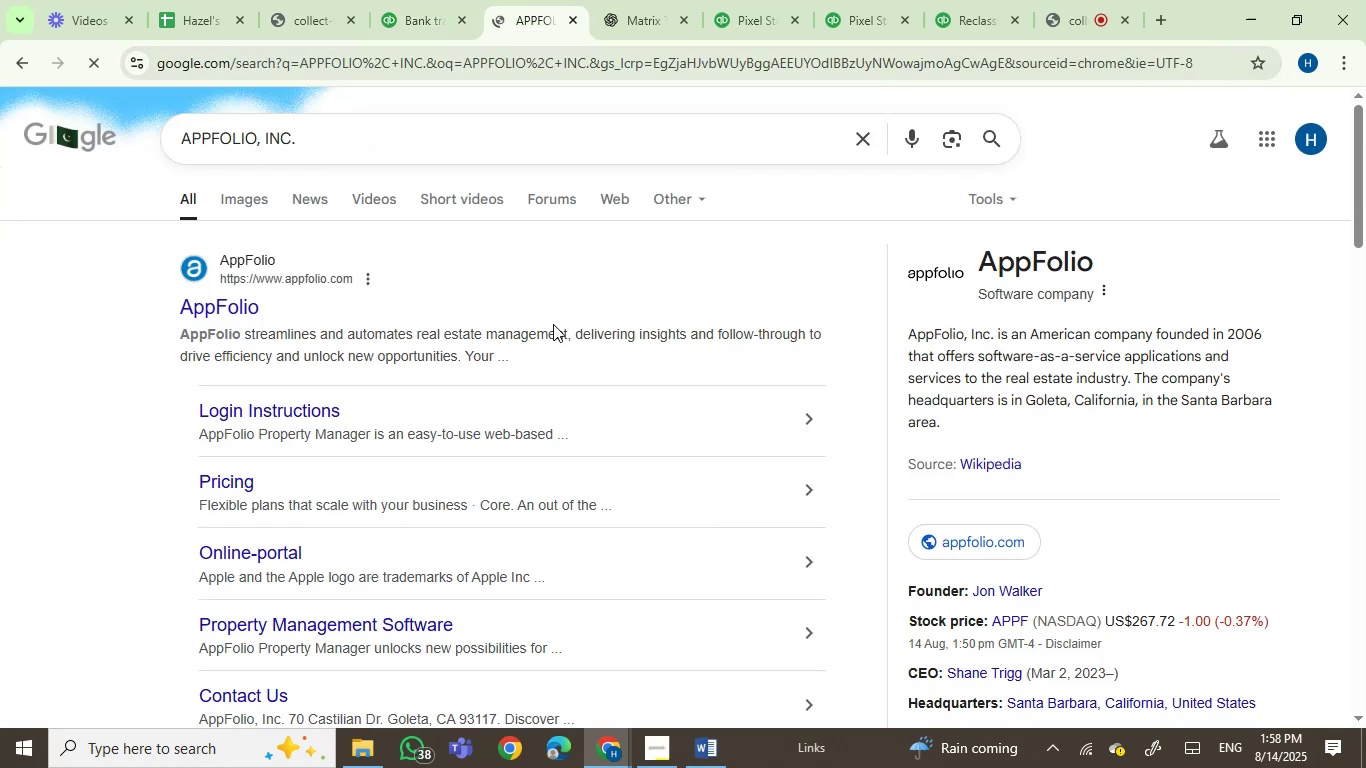 
left_click([1036, 340])
 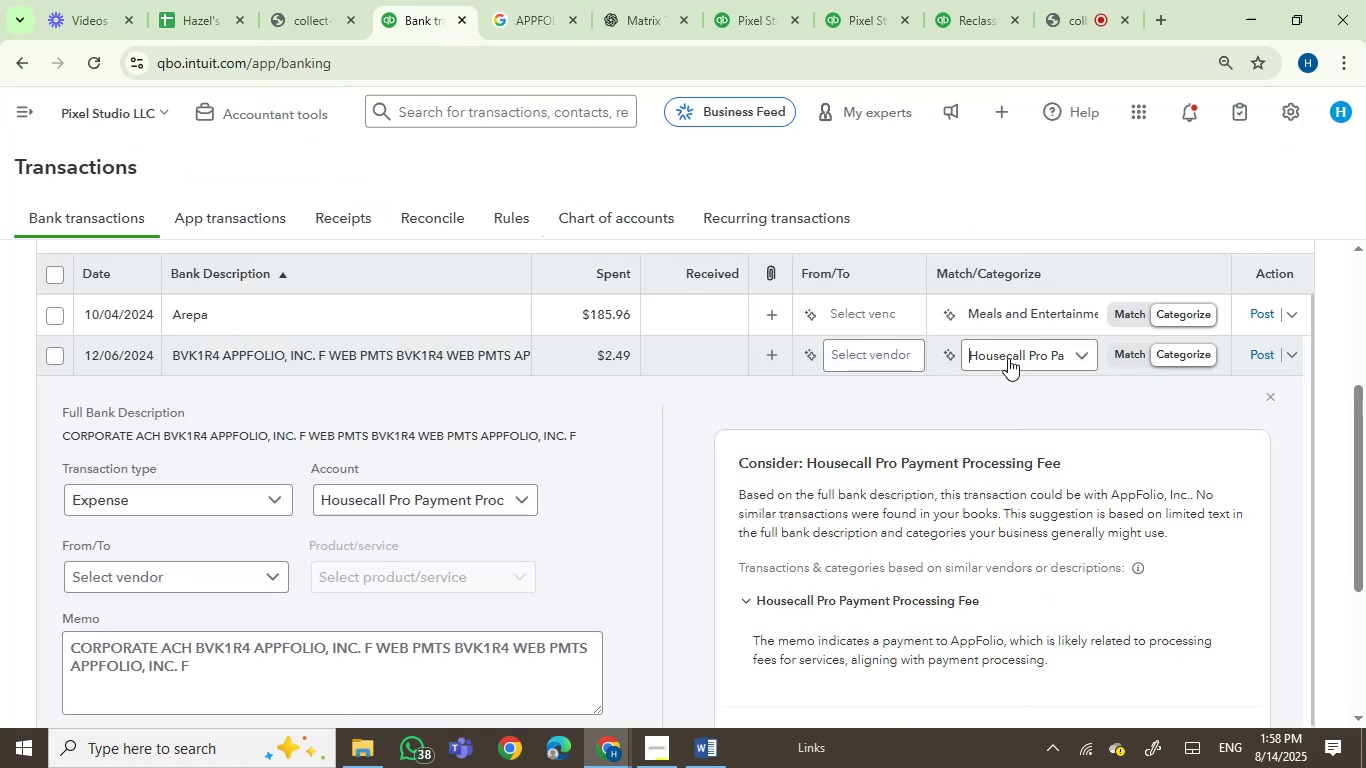 
left_click([1008, 358])
 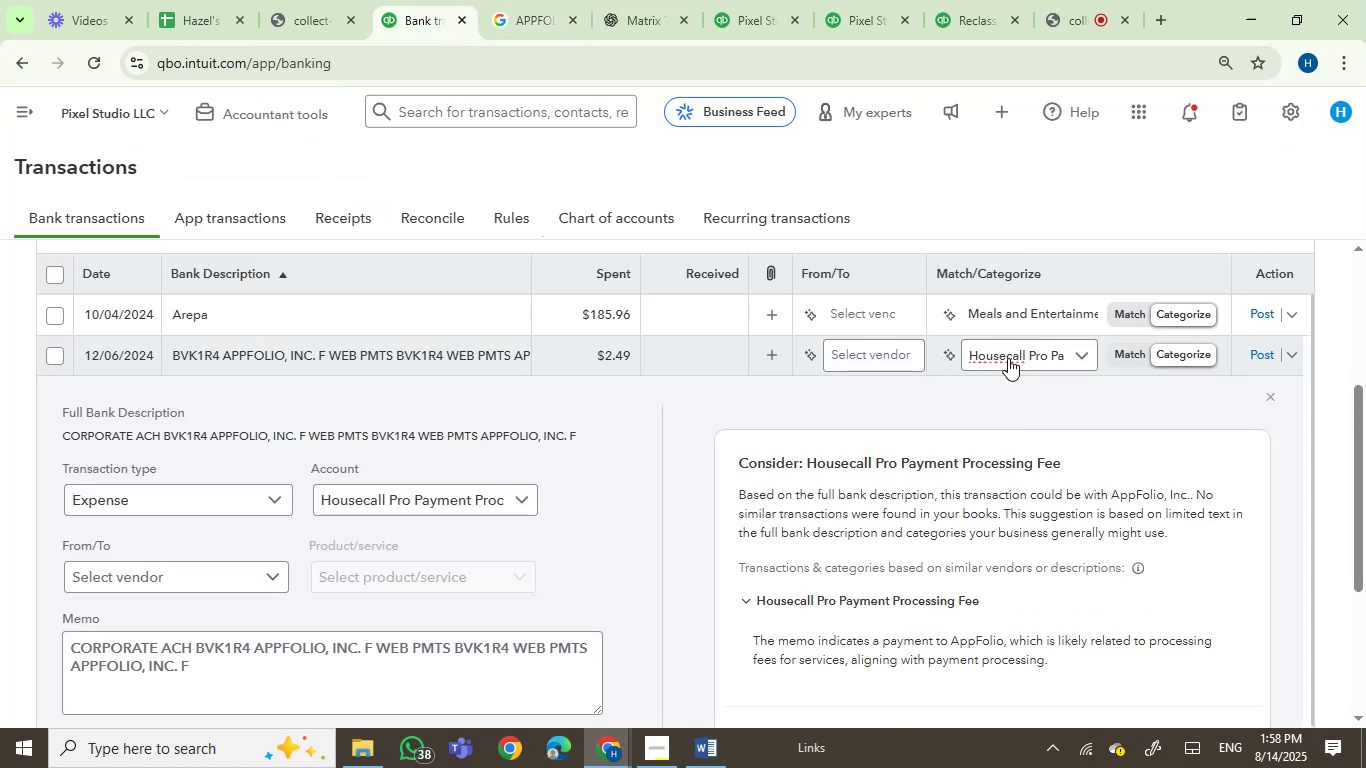 
left_click([1008, 358])
 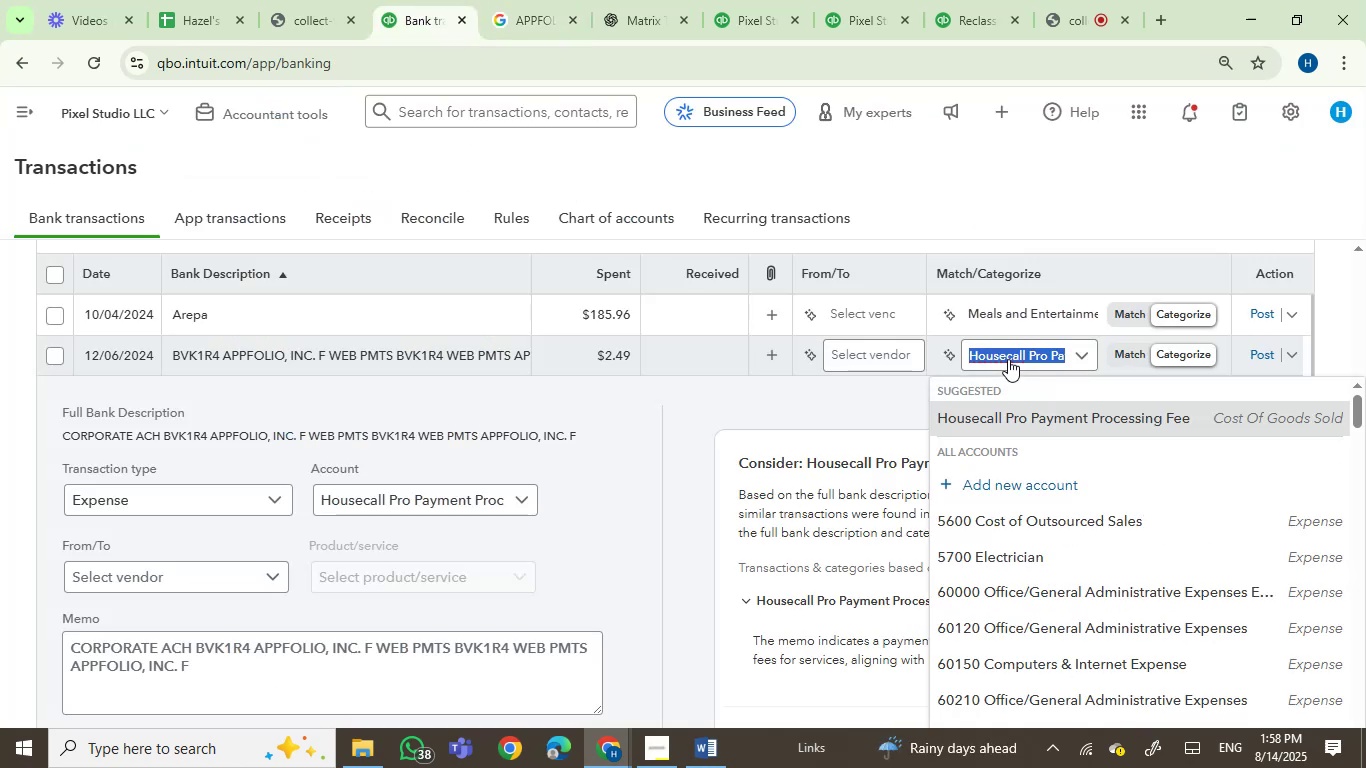 
type(softwa)
 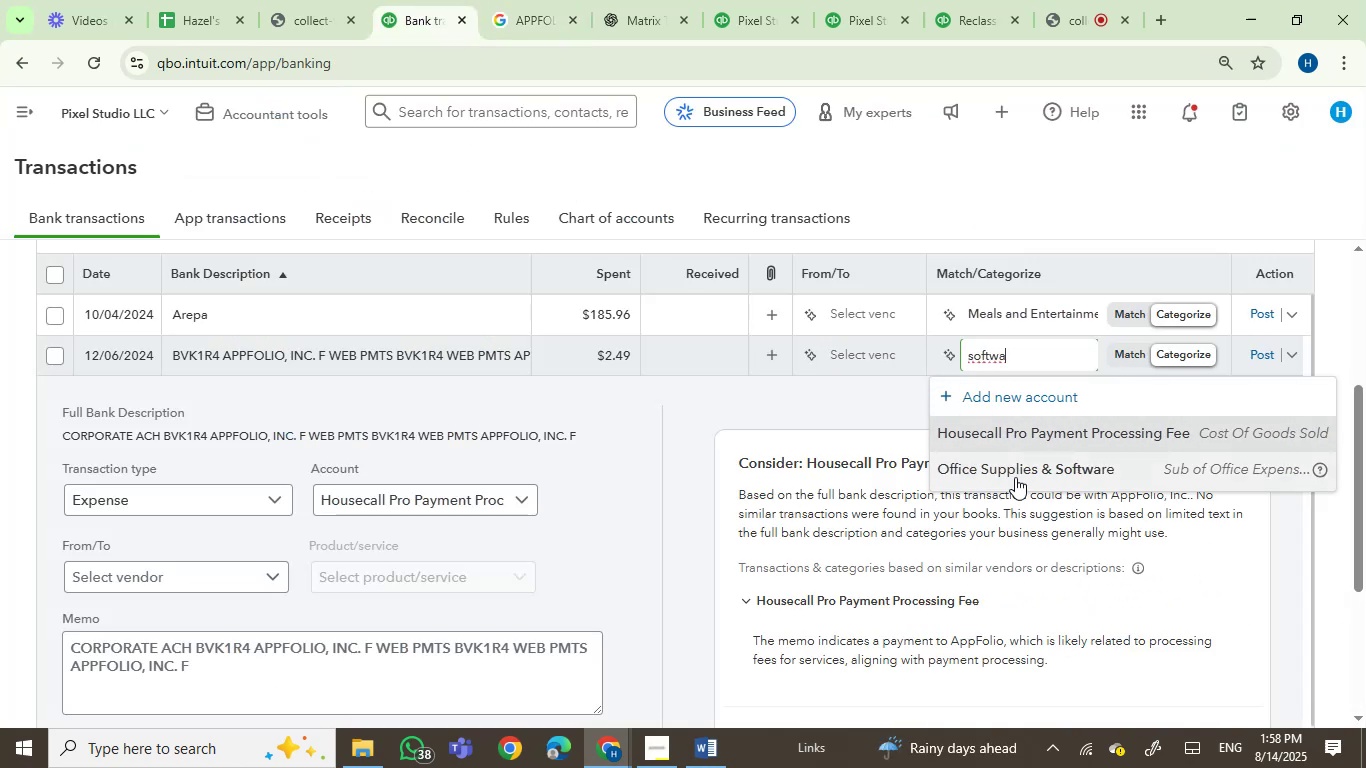 
left_click([1022, 470])
 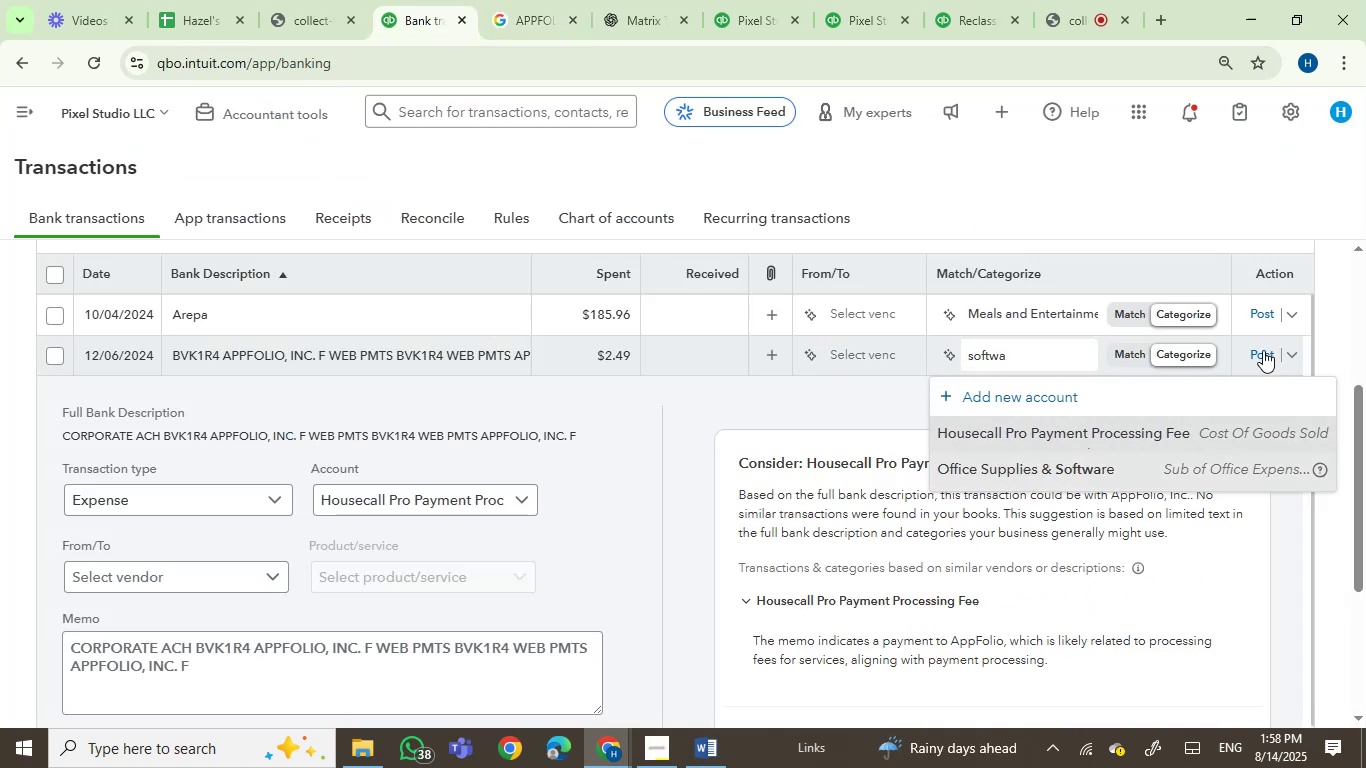 
left_click([1266, 349])
 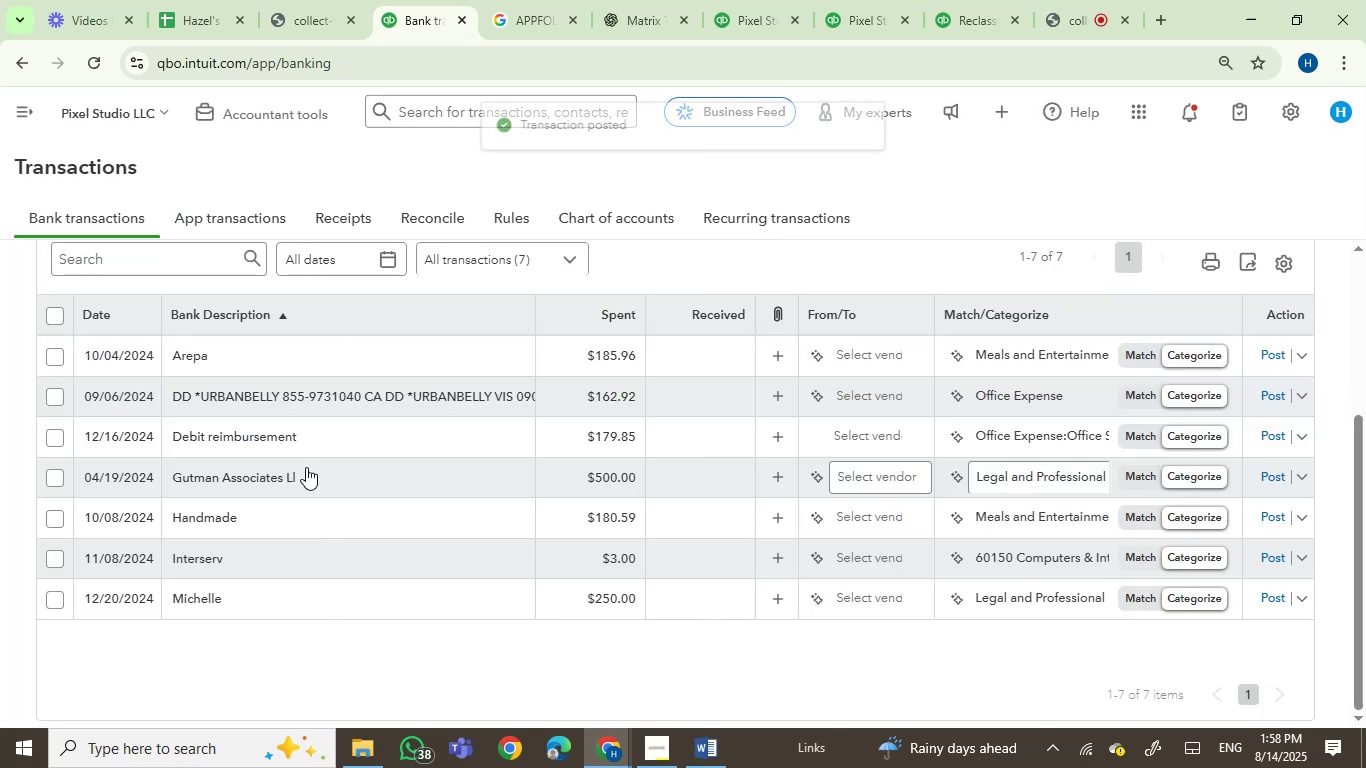 
wait(5.43)
 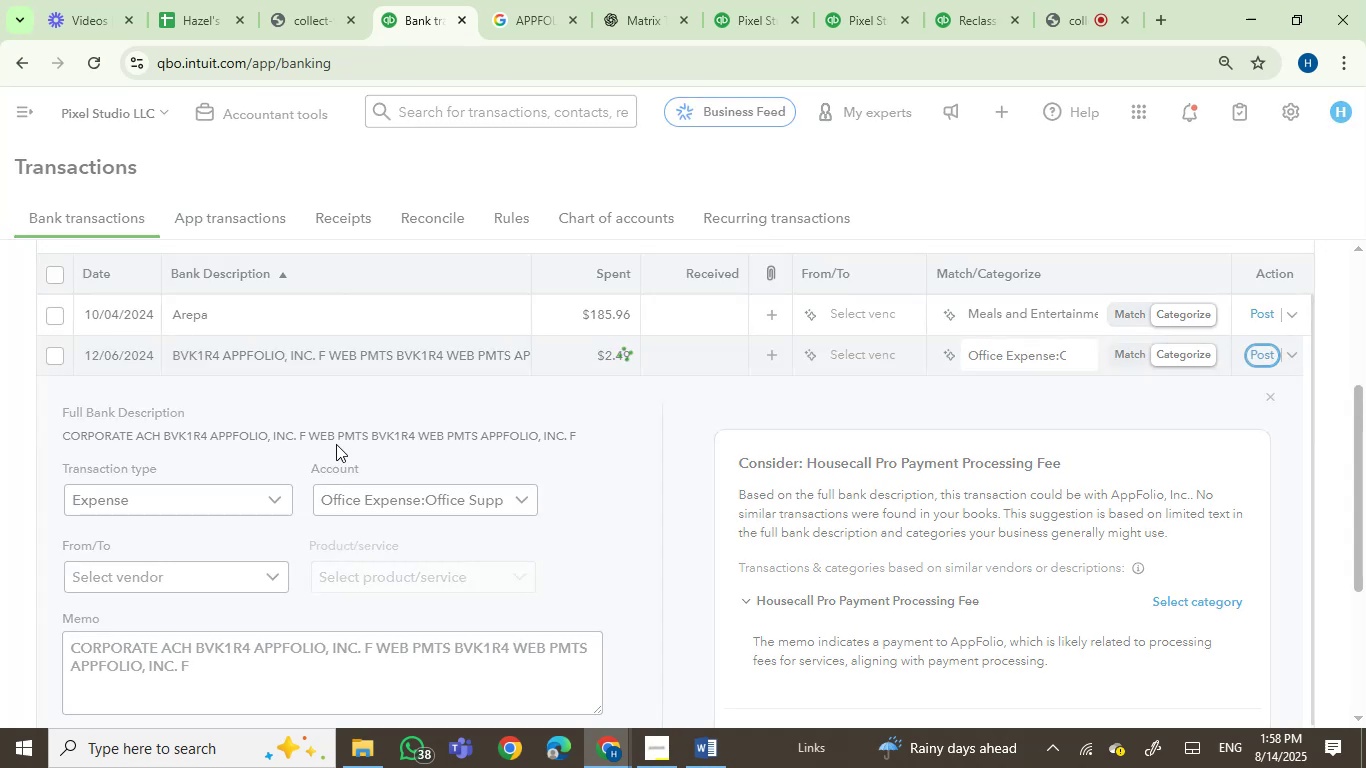 
left_click([307, 396])
 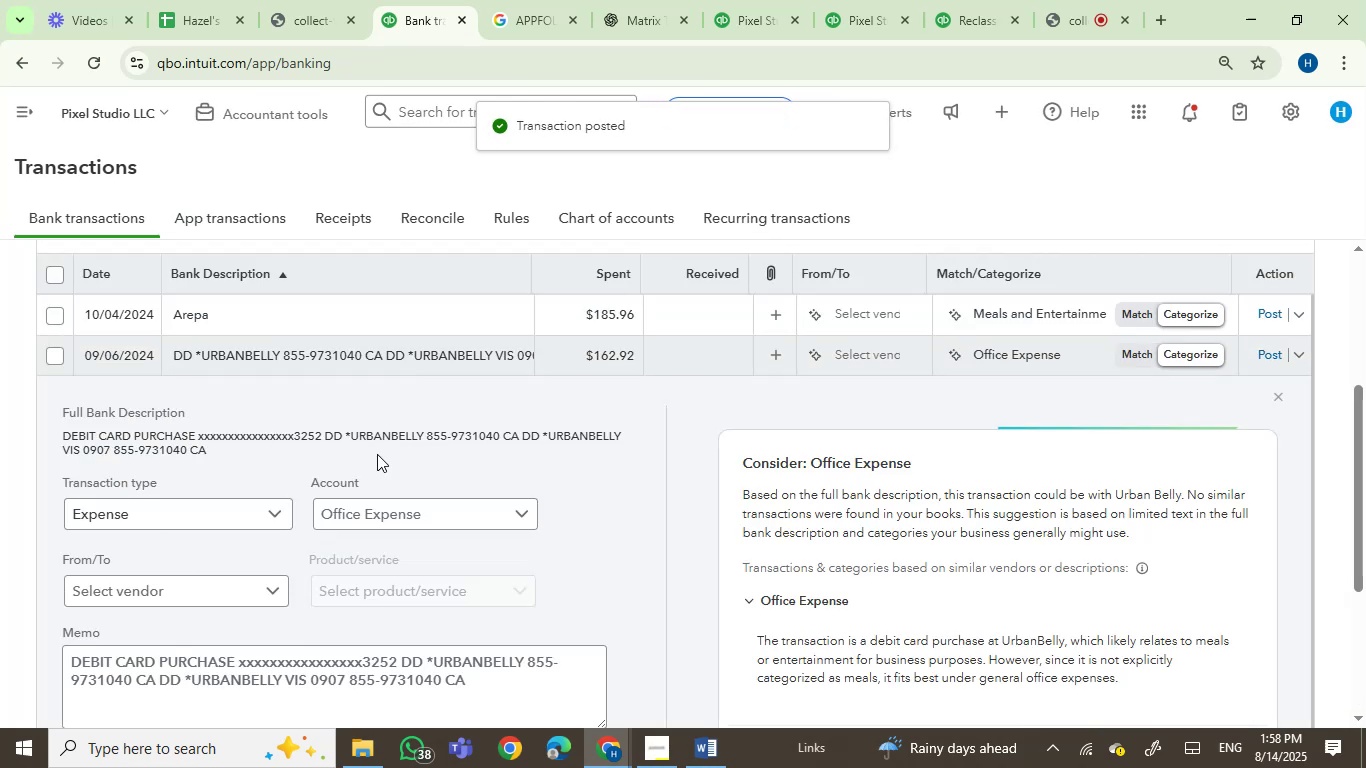 
double_click([388, 436])
 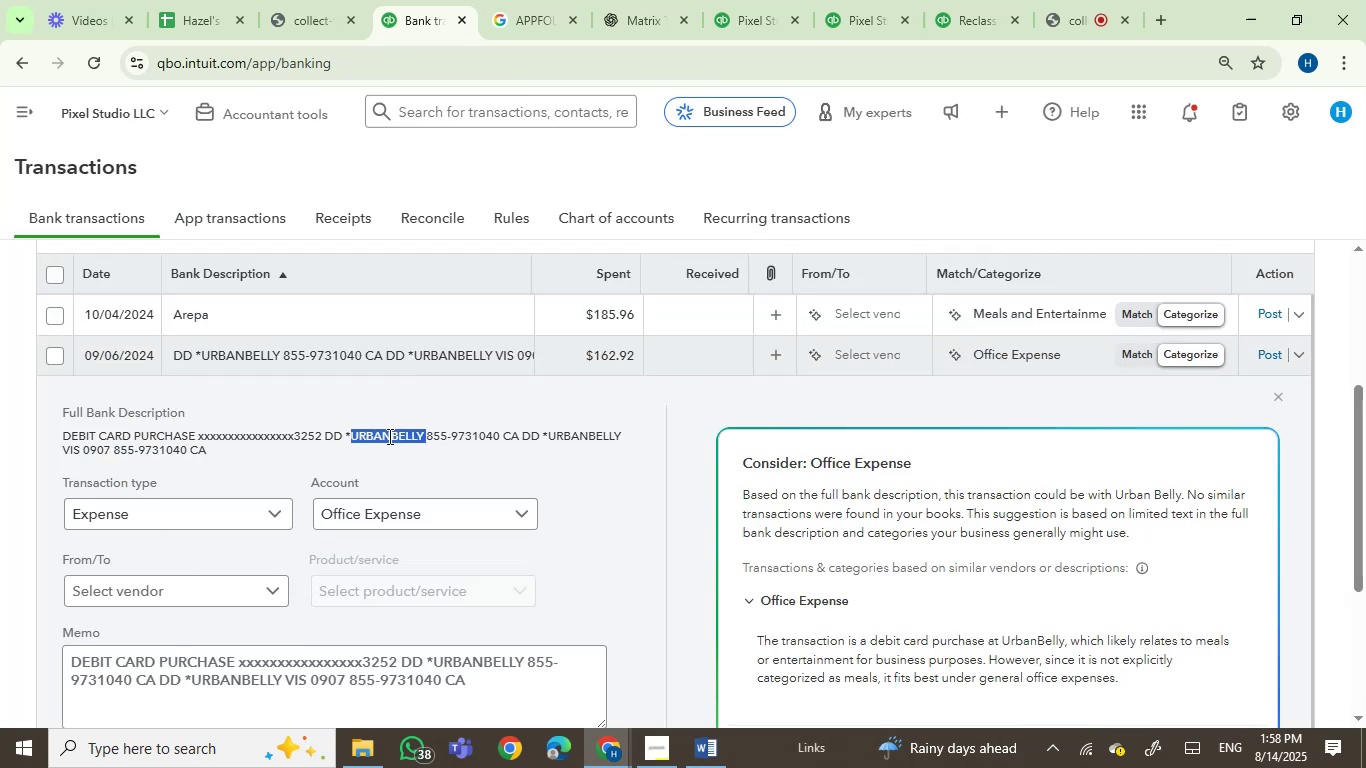 
key(Control+C)
 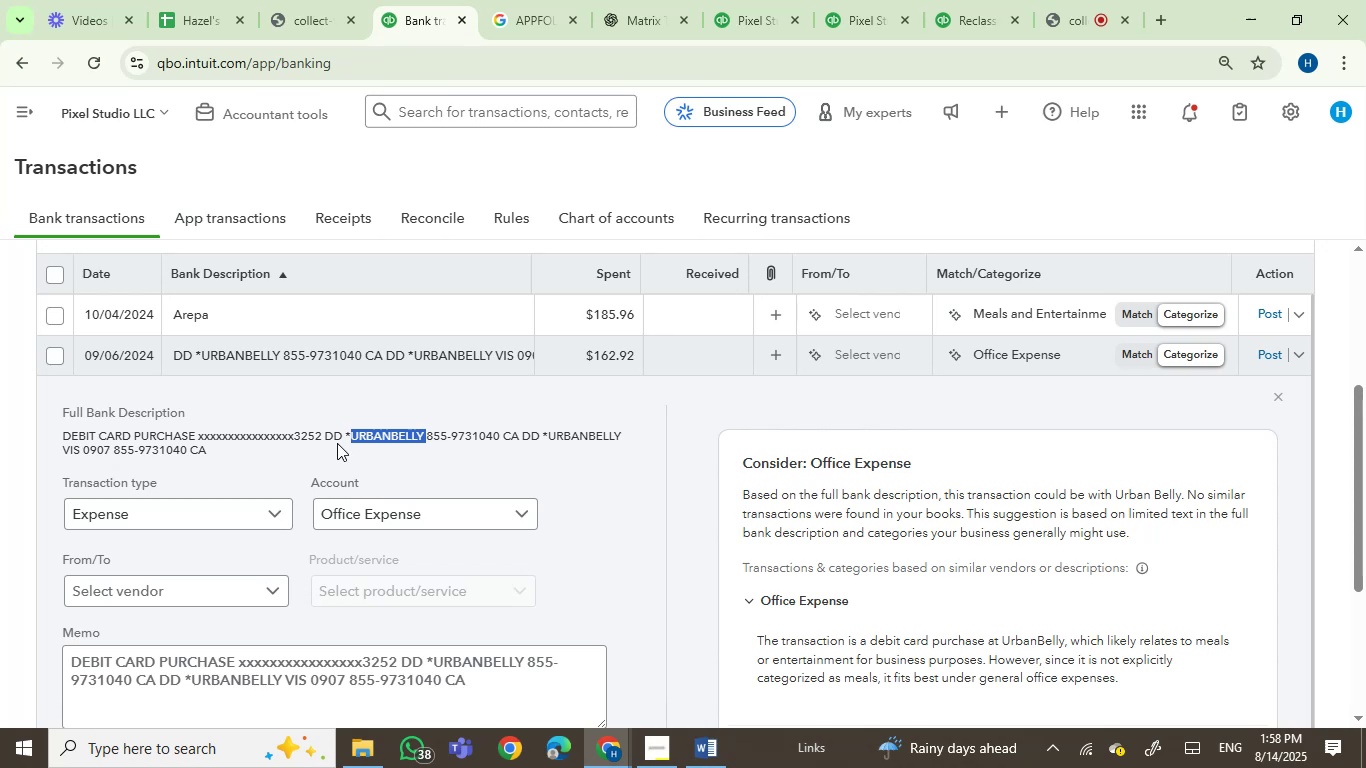 
left_click_drag(start_coordinate=[327, 436], to_coordinate=[417, 436])
 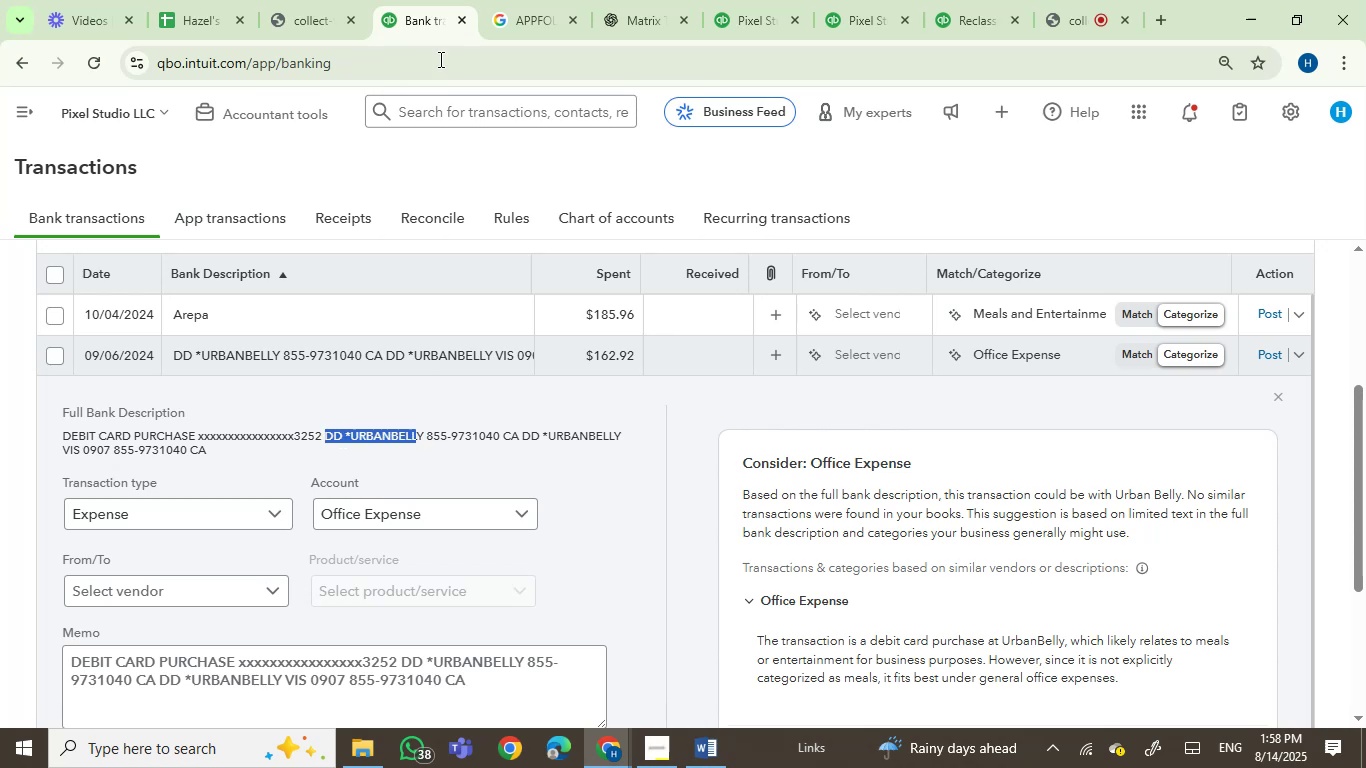 
key(Control+C)
 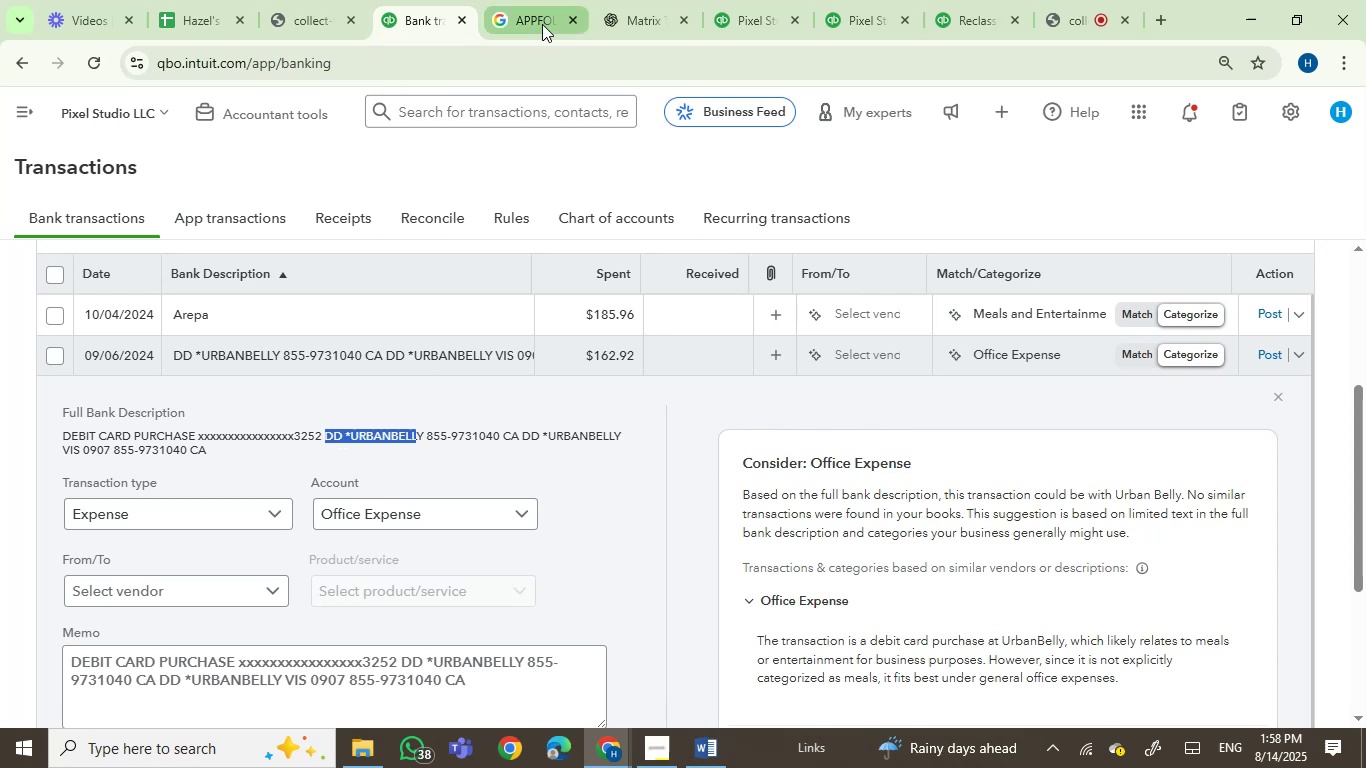 
left_click([527, 27])
 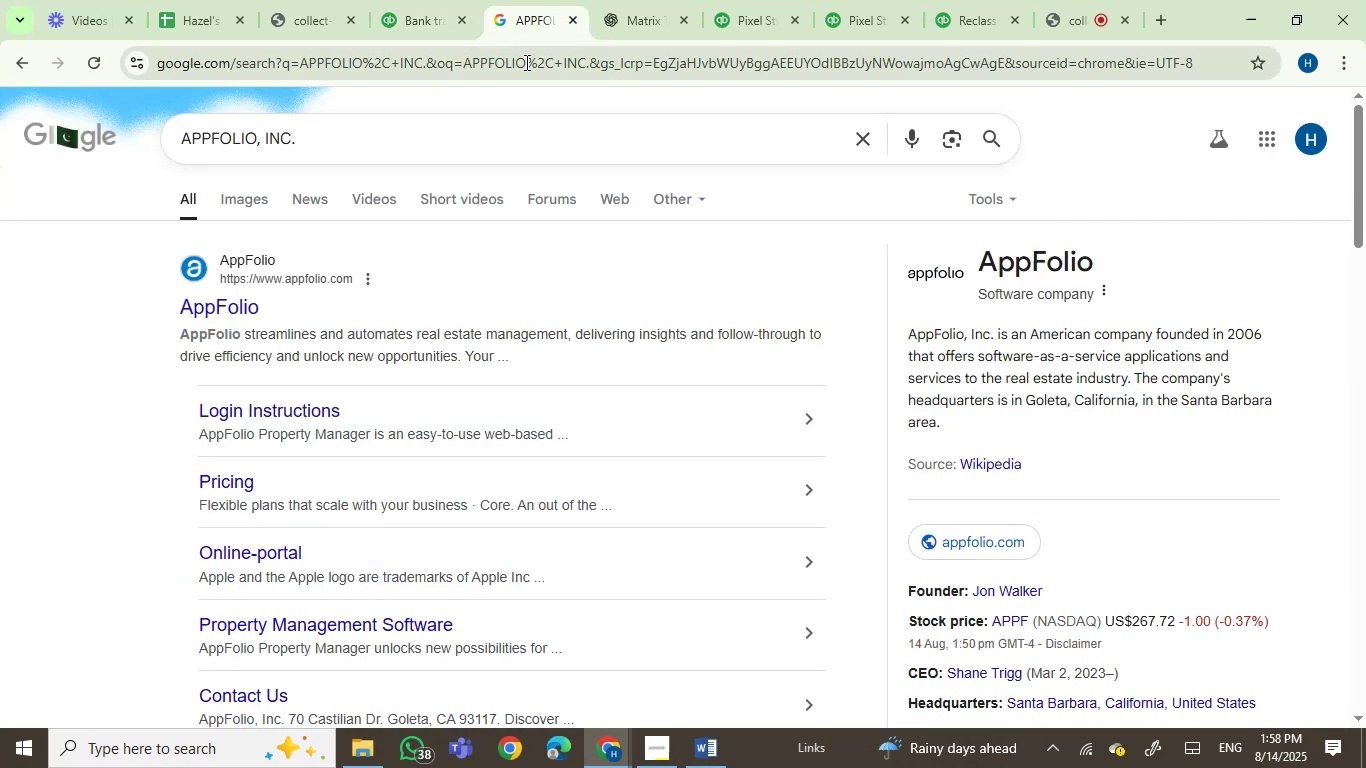 
key(Control+ControlLeft)
 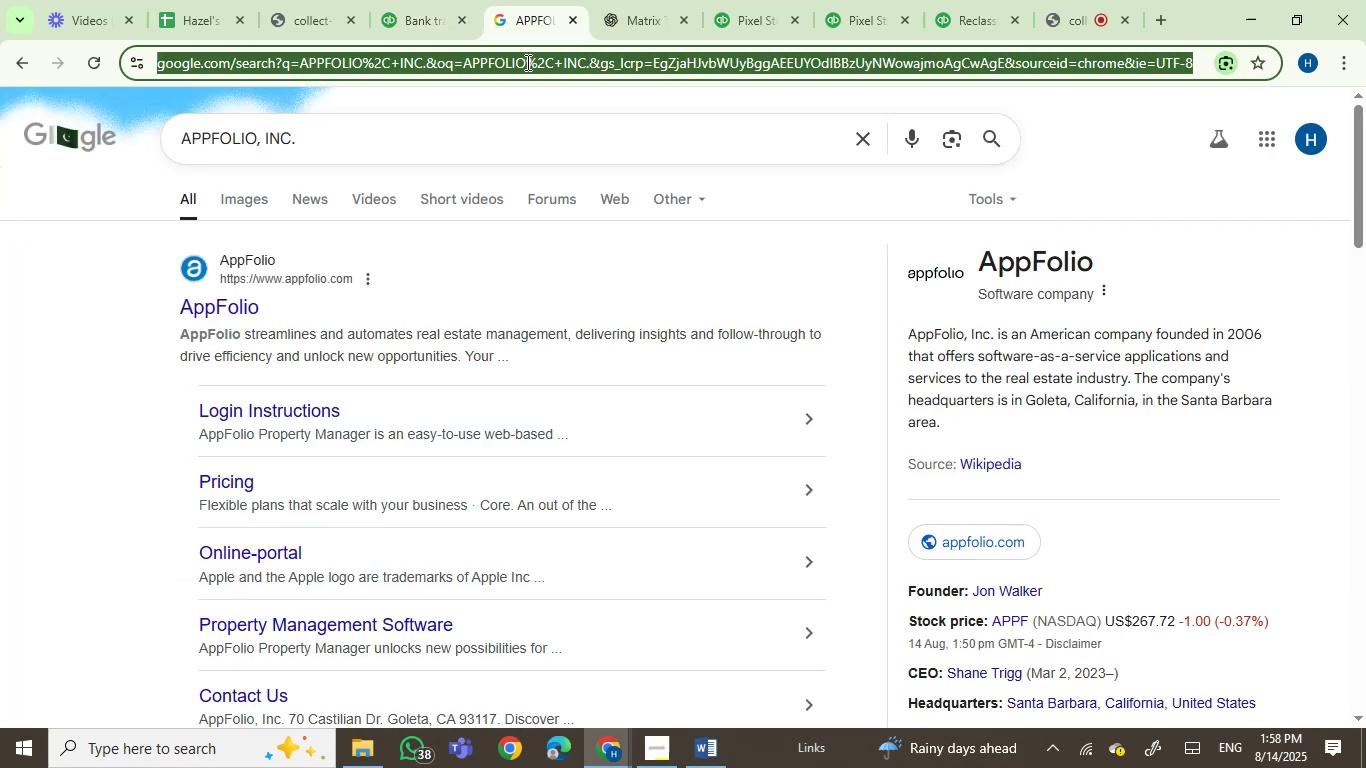 
key(Control+V)
 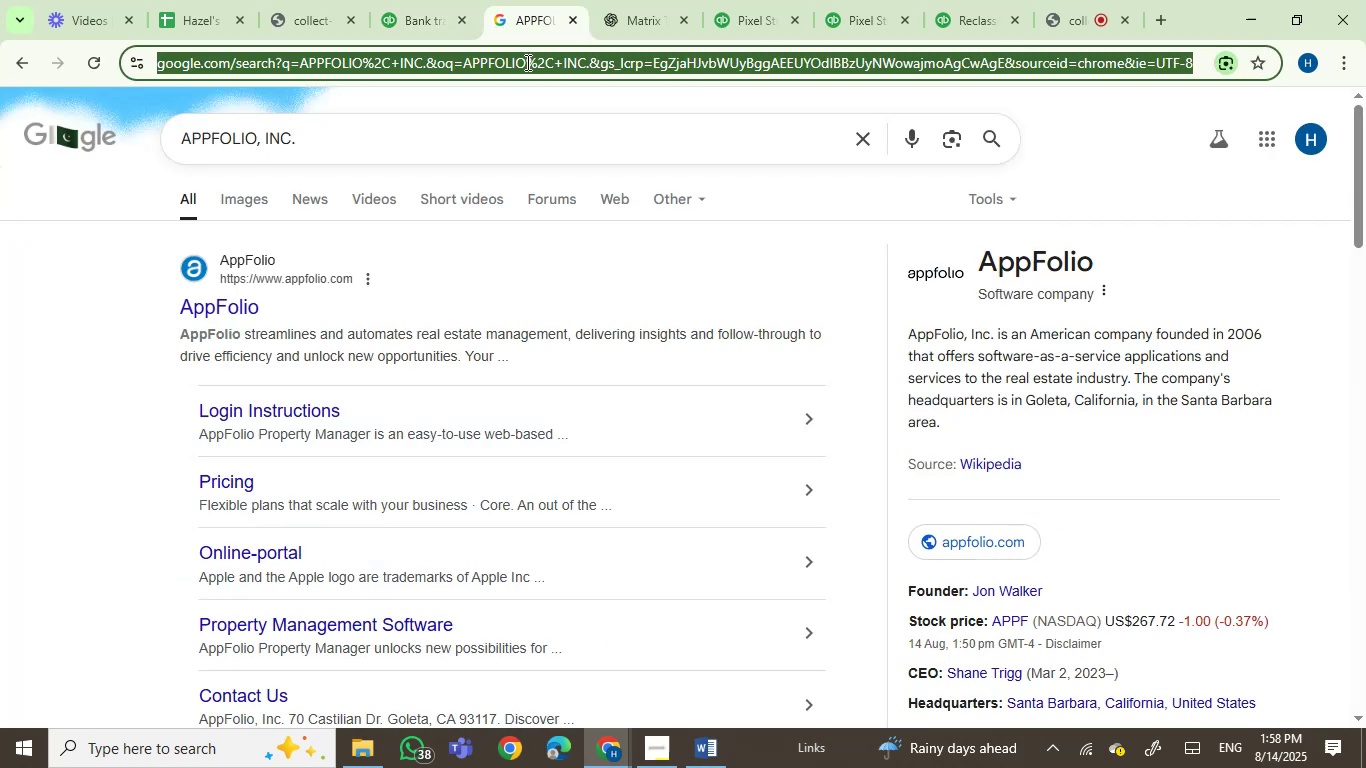 
left_click([526, 62])
 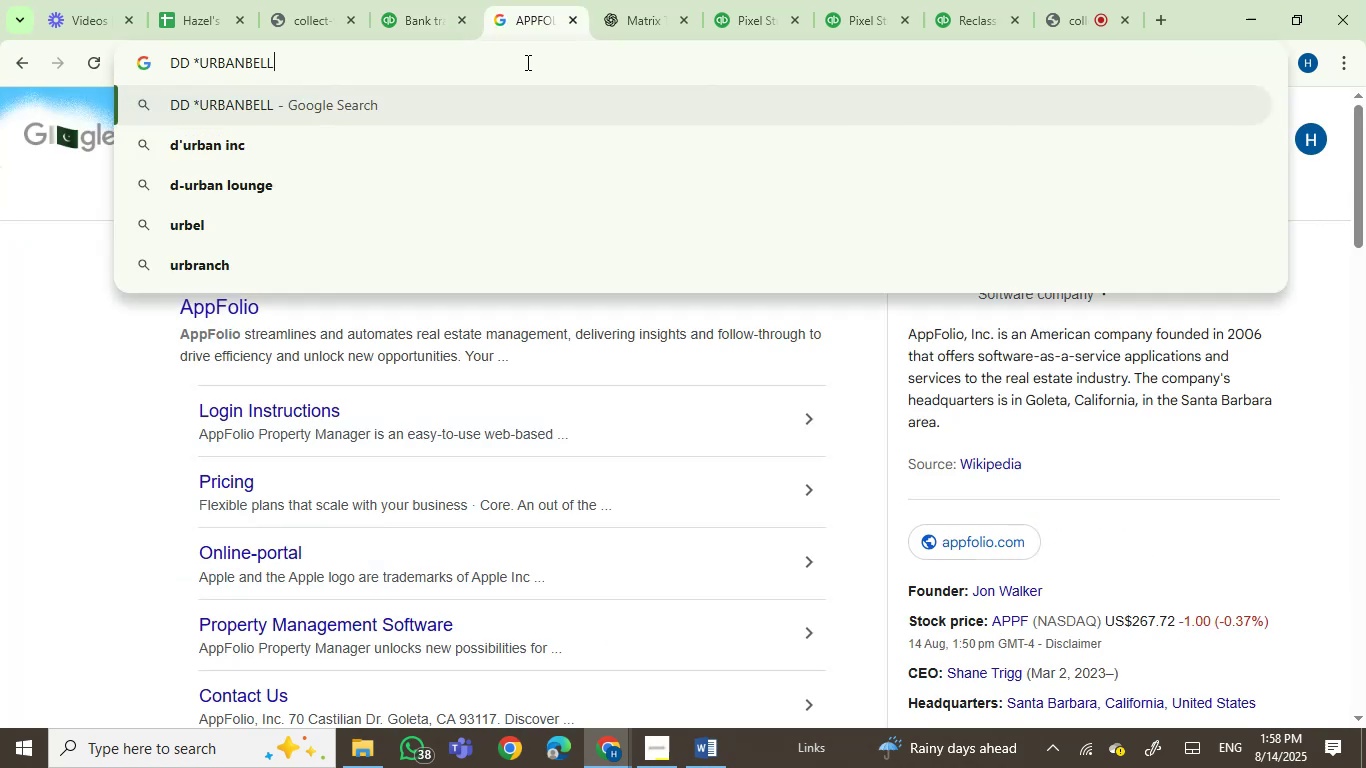 
key(Enter)
 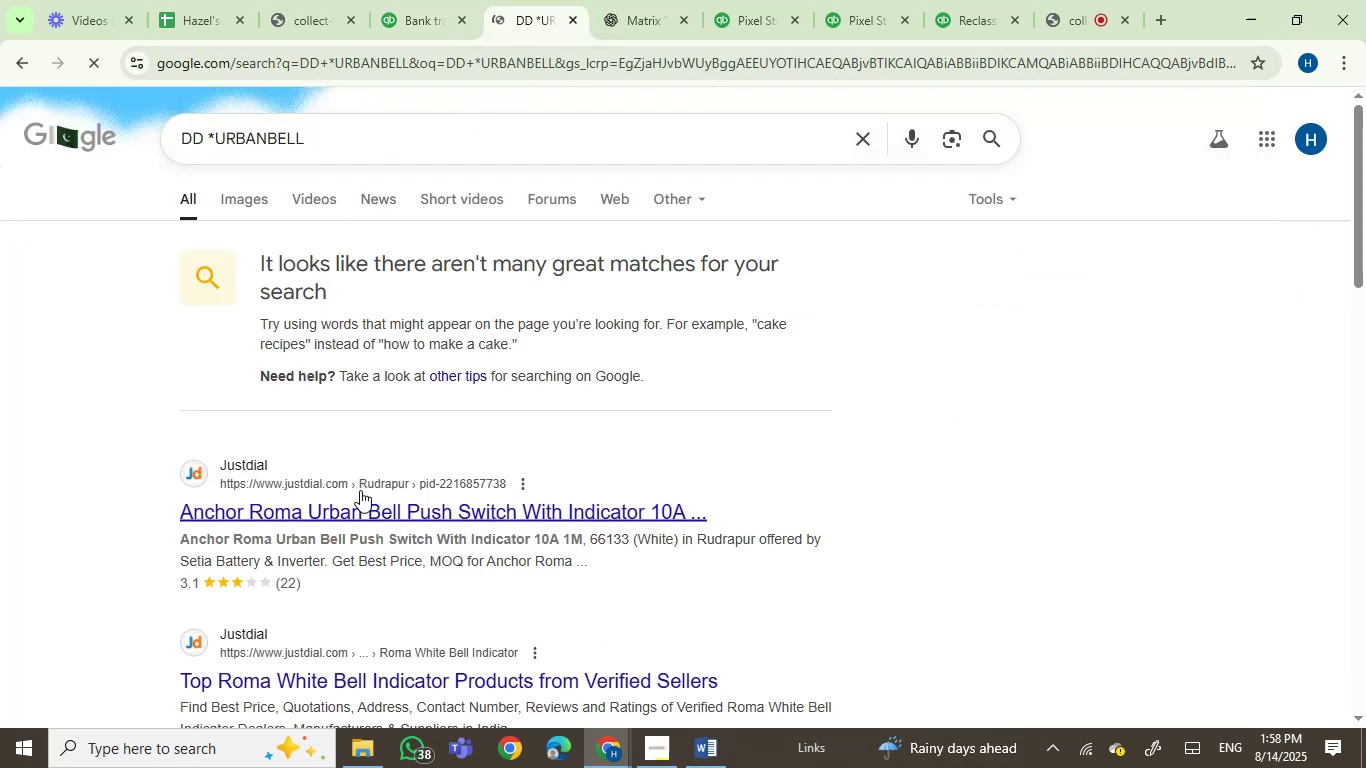 
scroll: coordinate [163, 415], scroll_direction: down, amount: 1.0
 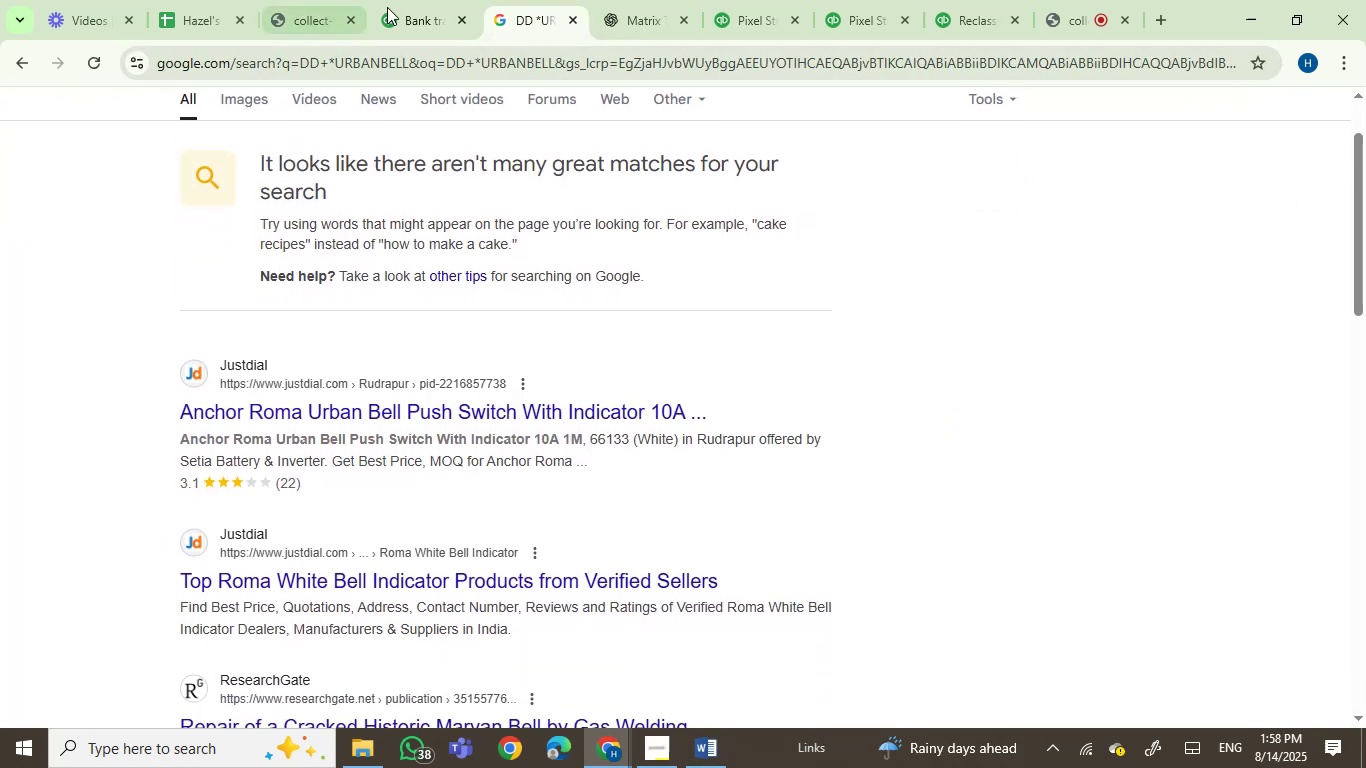 
left_click([417, 0])
 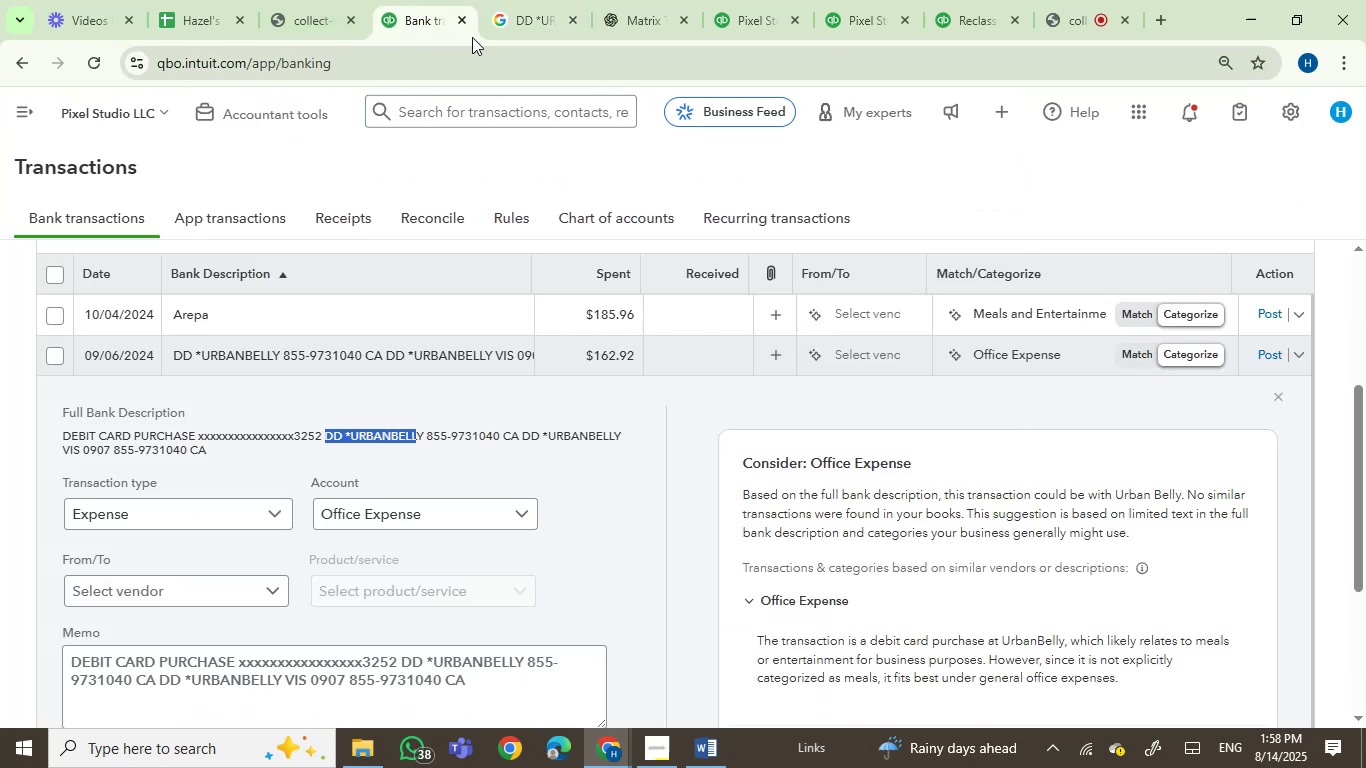 
left_click([514, 0])
 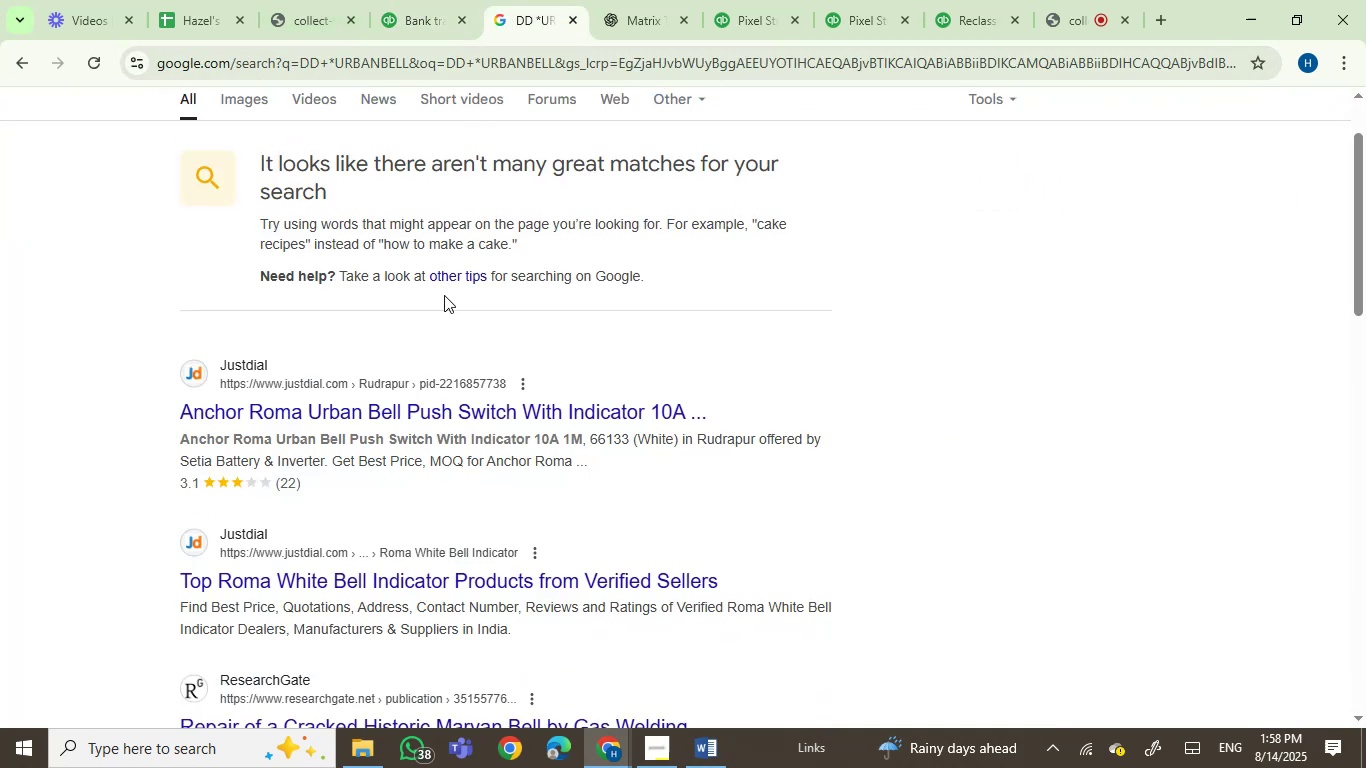 
scroll: coordinate [445, 322], scroll_direction: up, amount: 2.0
 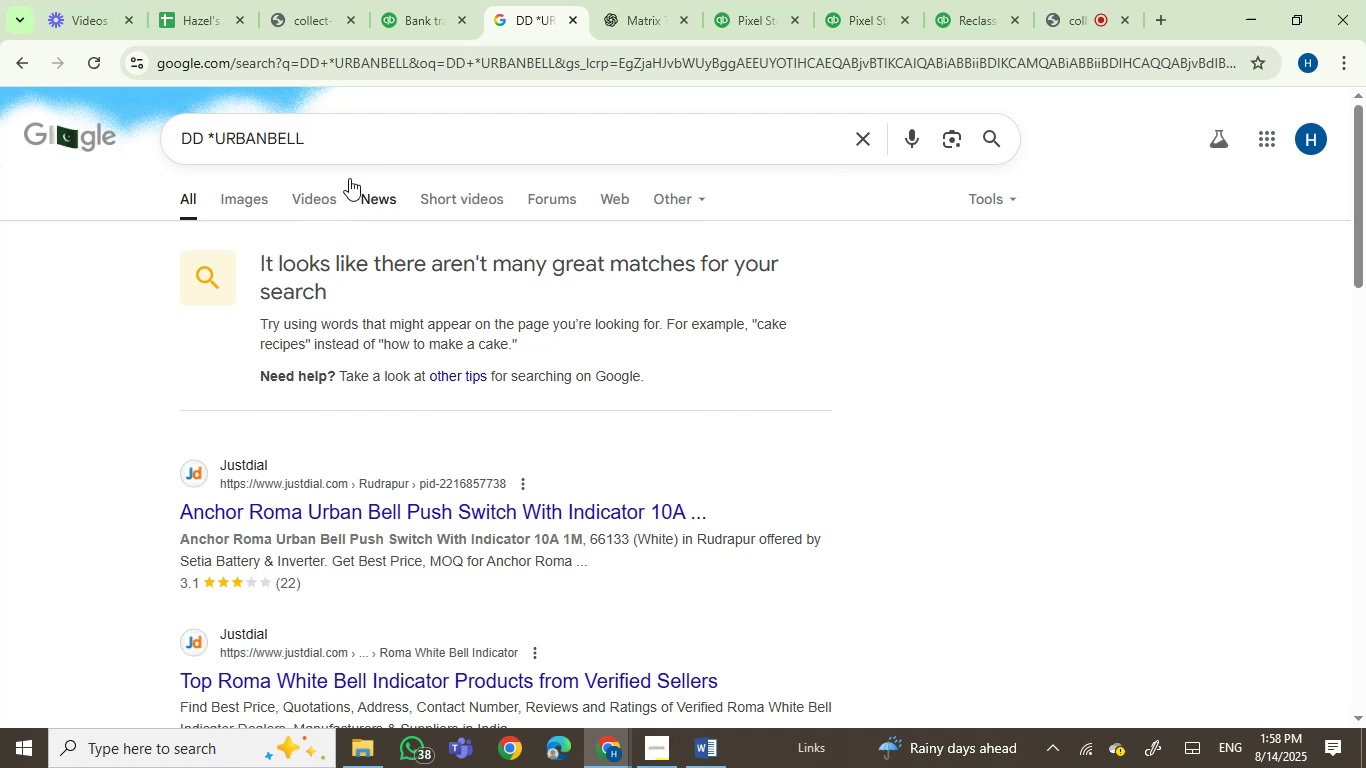 
left_click([359, 147])
 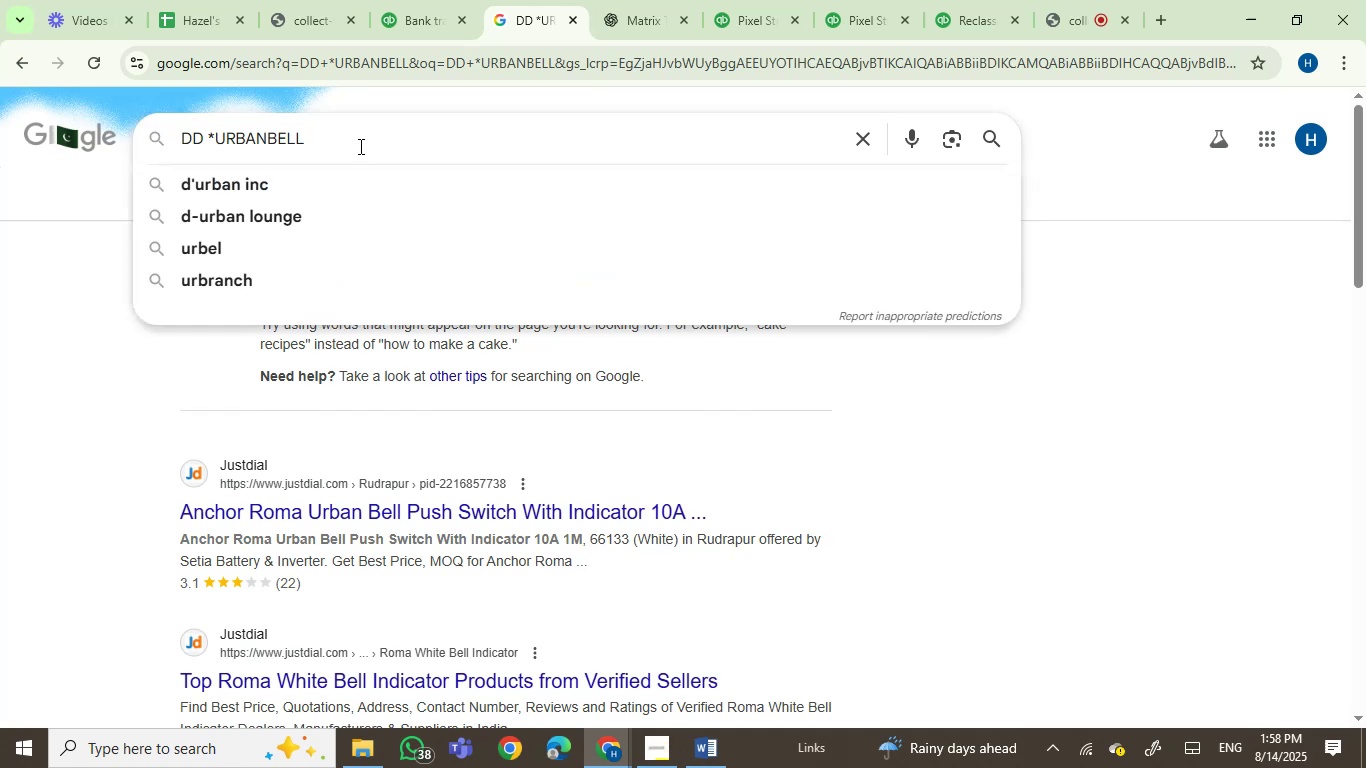 
key(Y)
 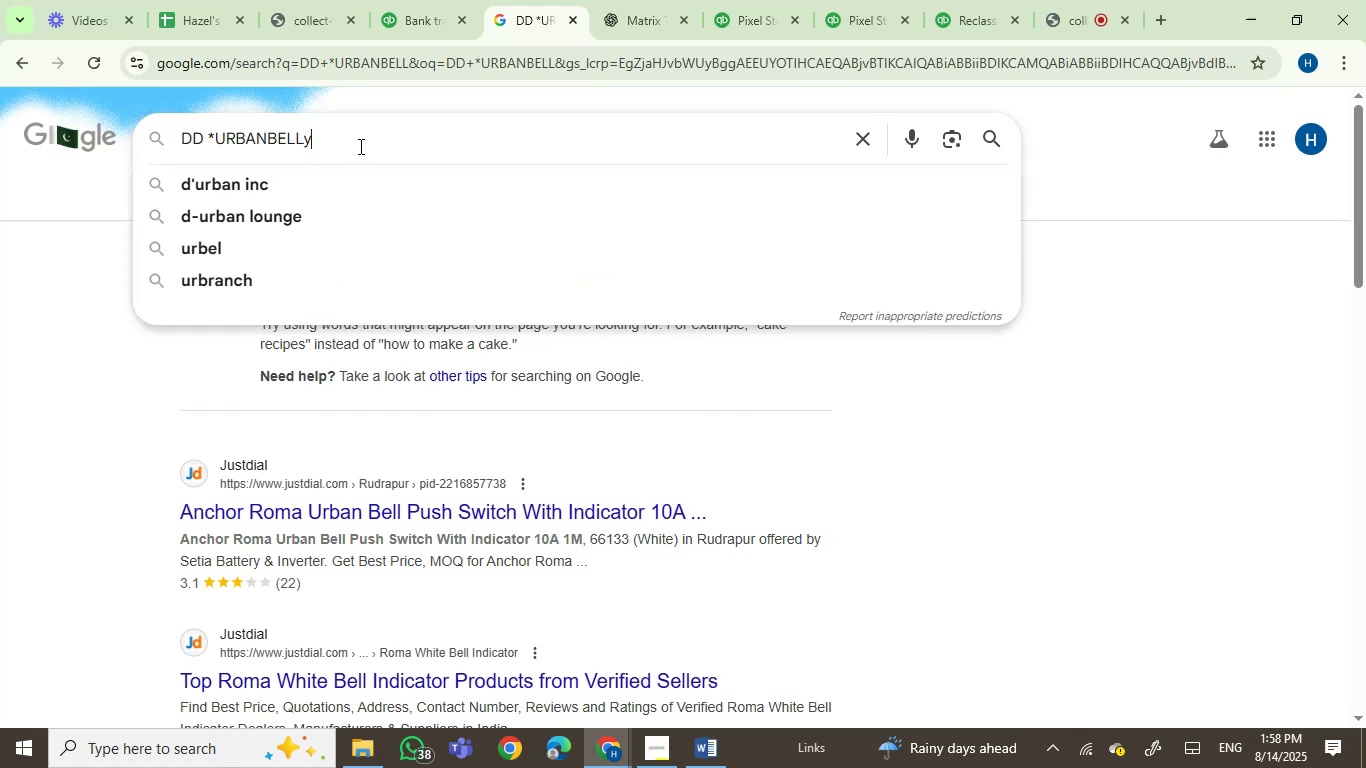 
key(Enter)
 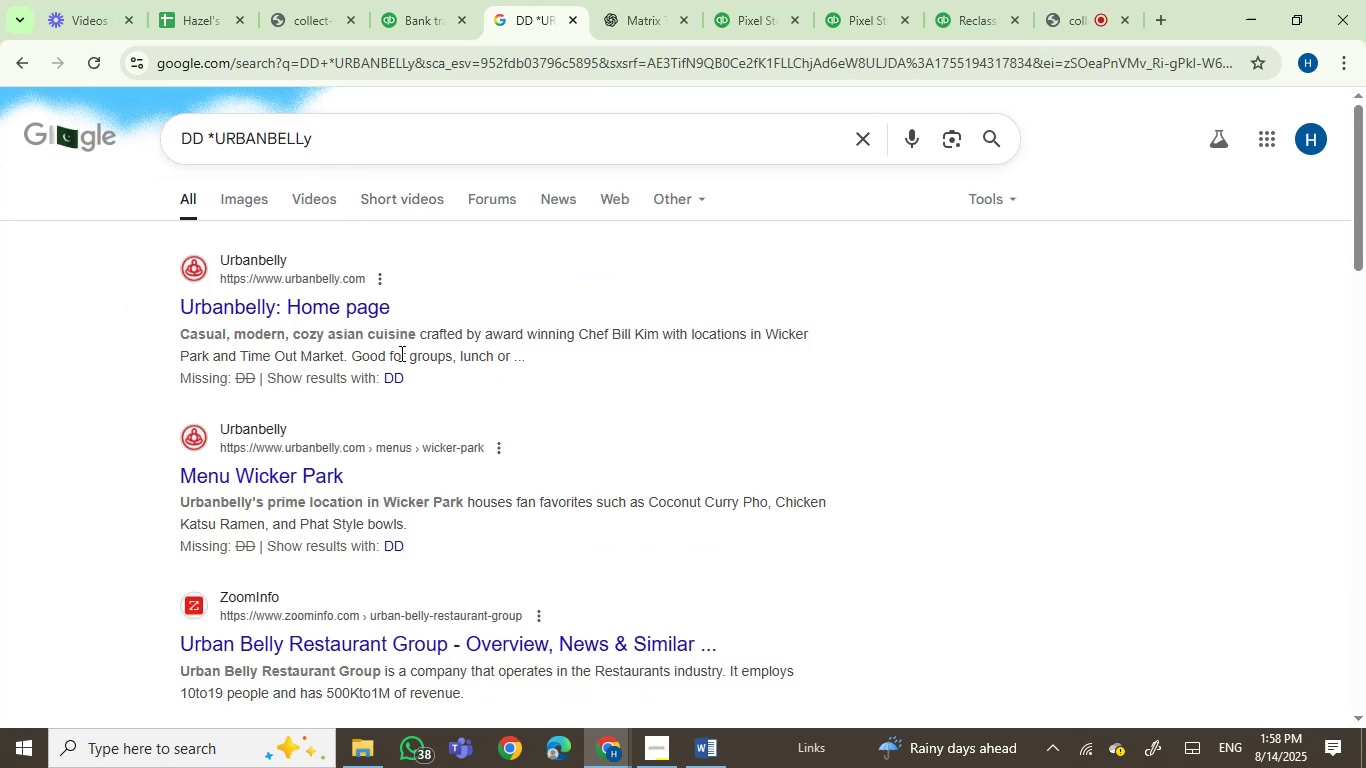 
wait(5.26)
 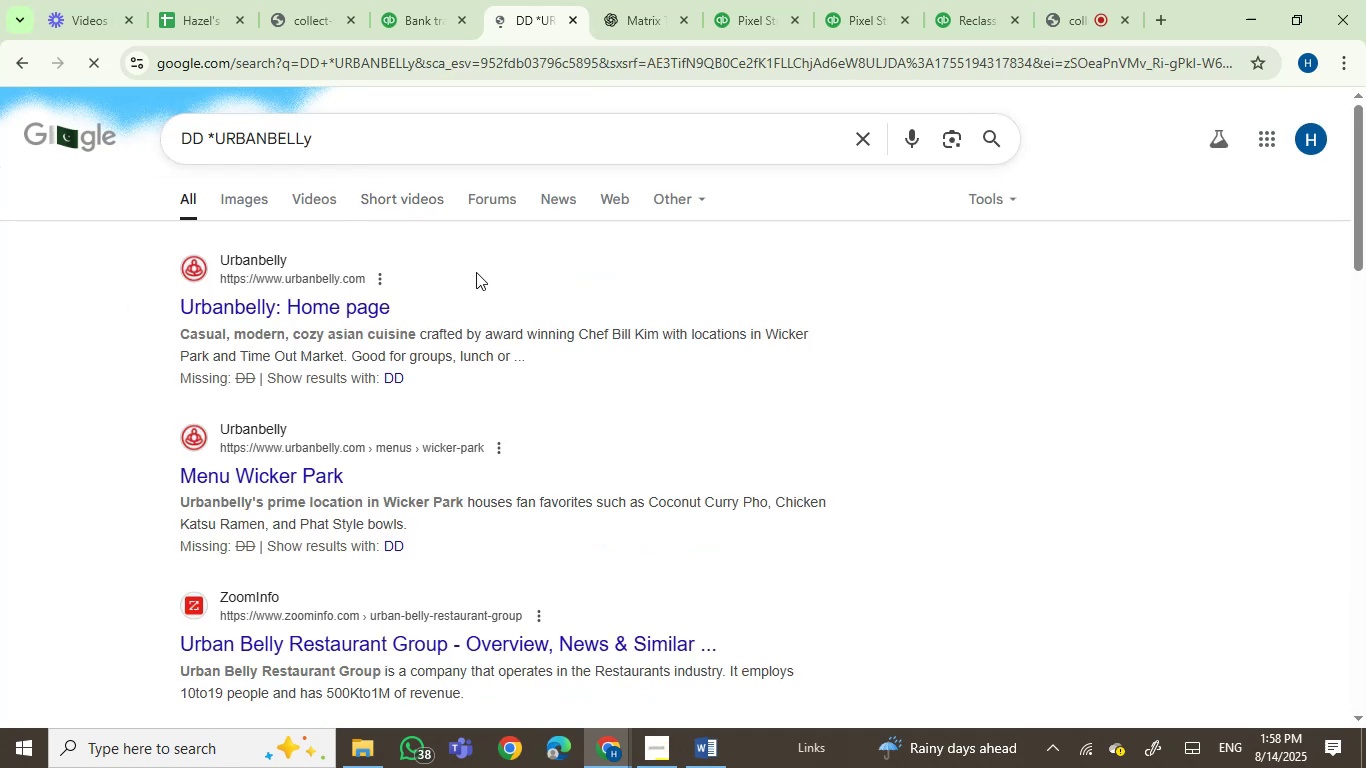 
left_click([416, 6])
 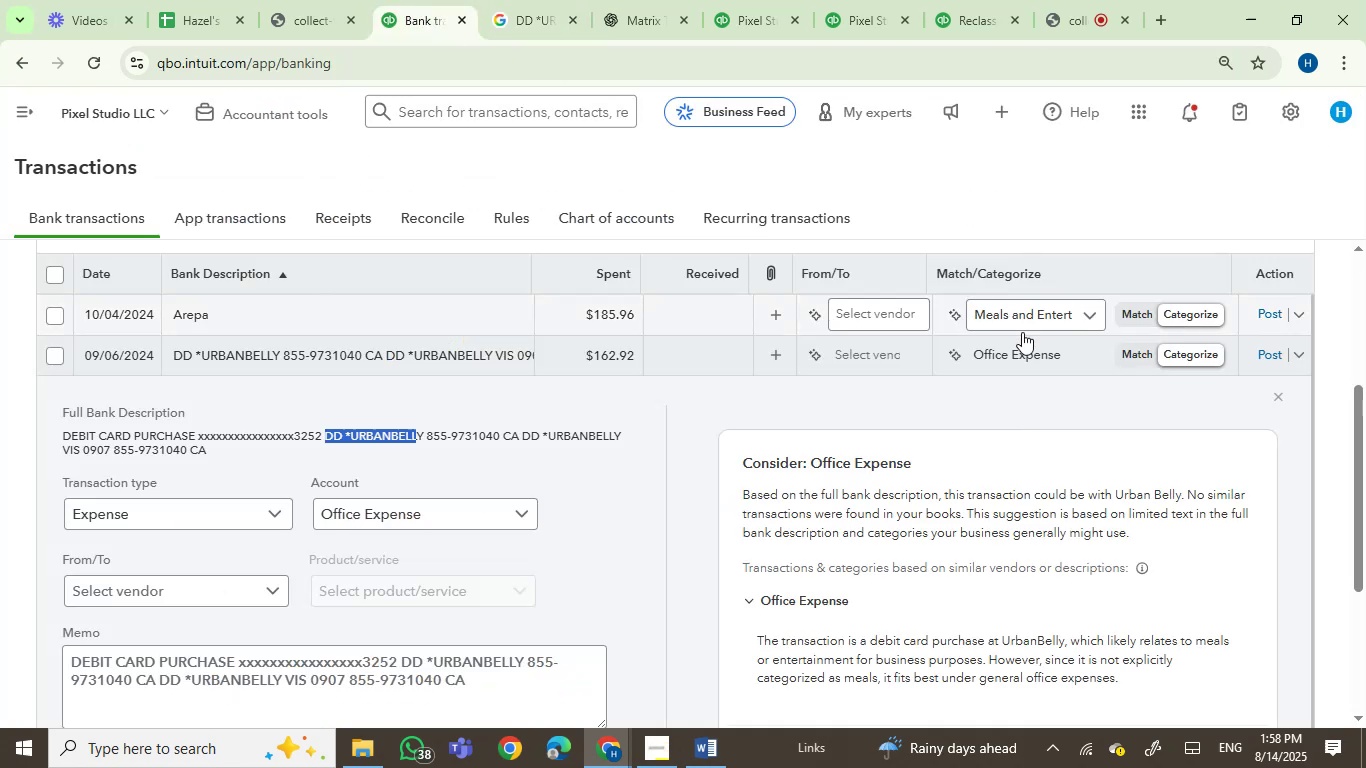 
left_click([1016, 355])
 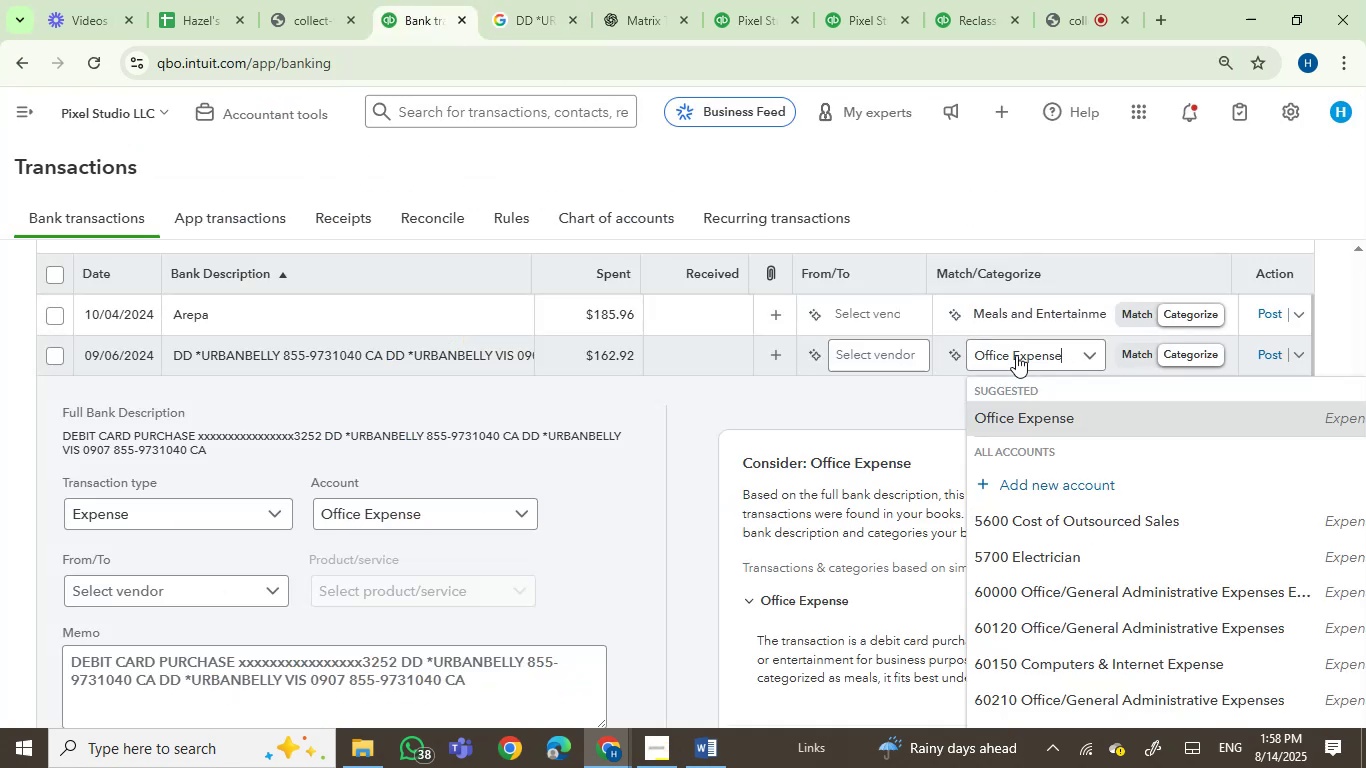 
left_click([1016, 355])
 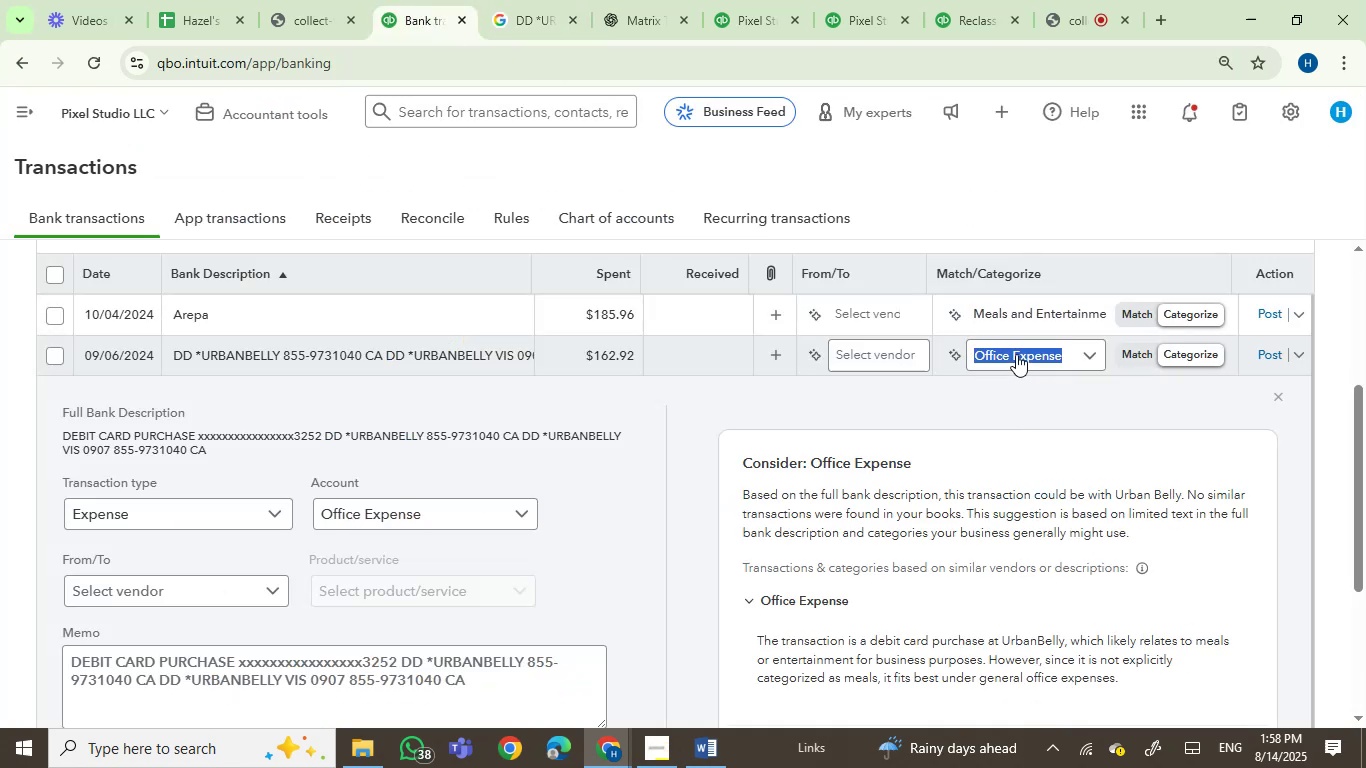 
hold_key(key=M, duration=0.32)
 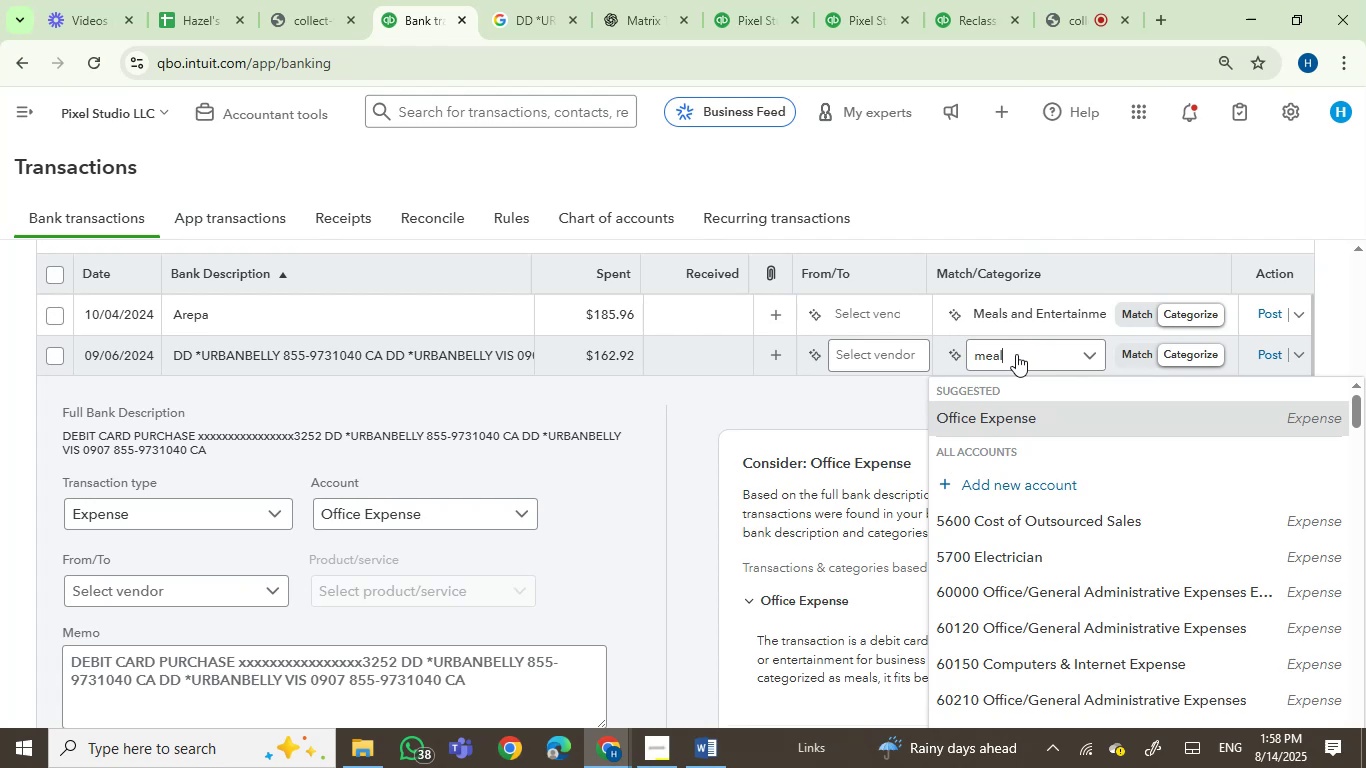 
type(eal)
 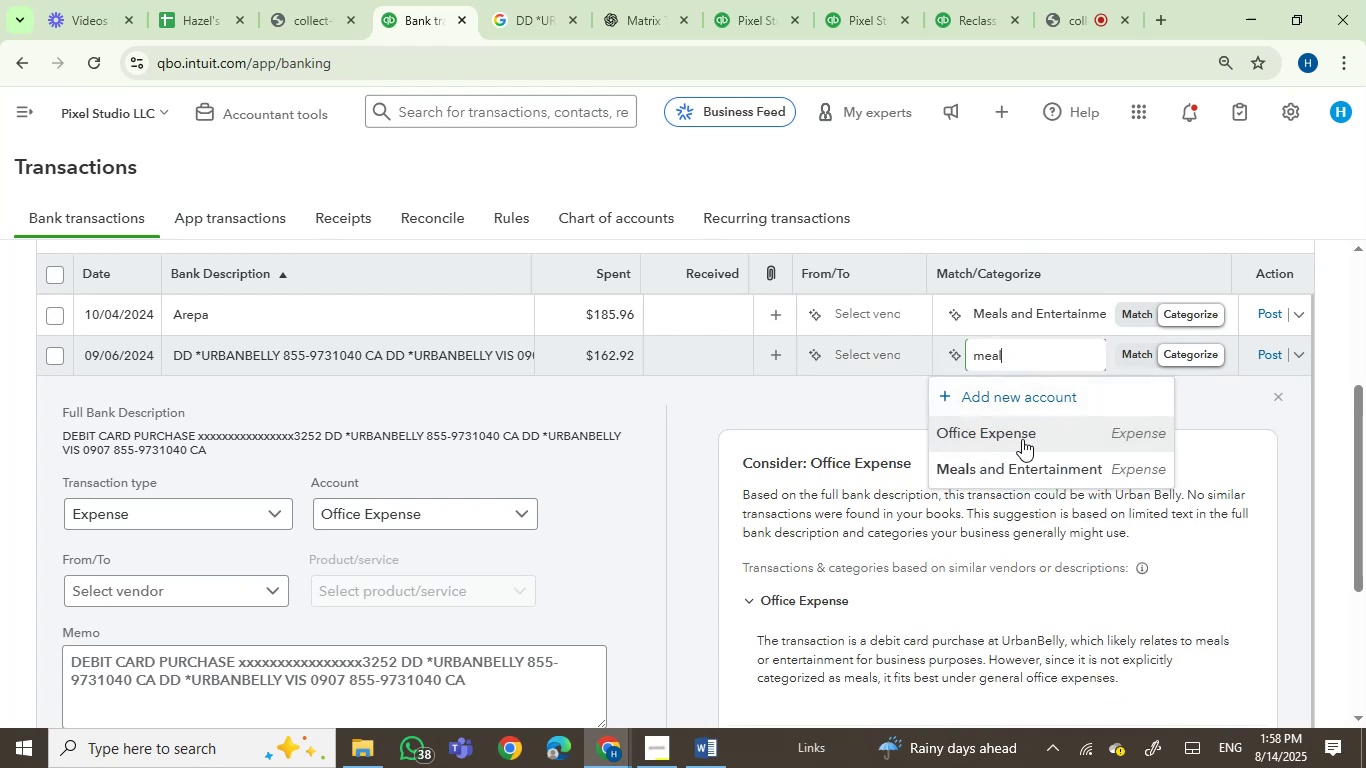 
left_click([1023, 460])
 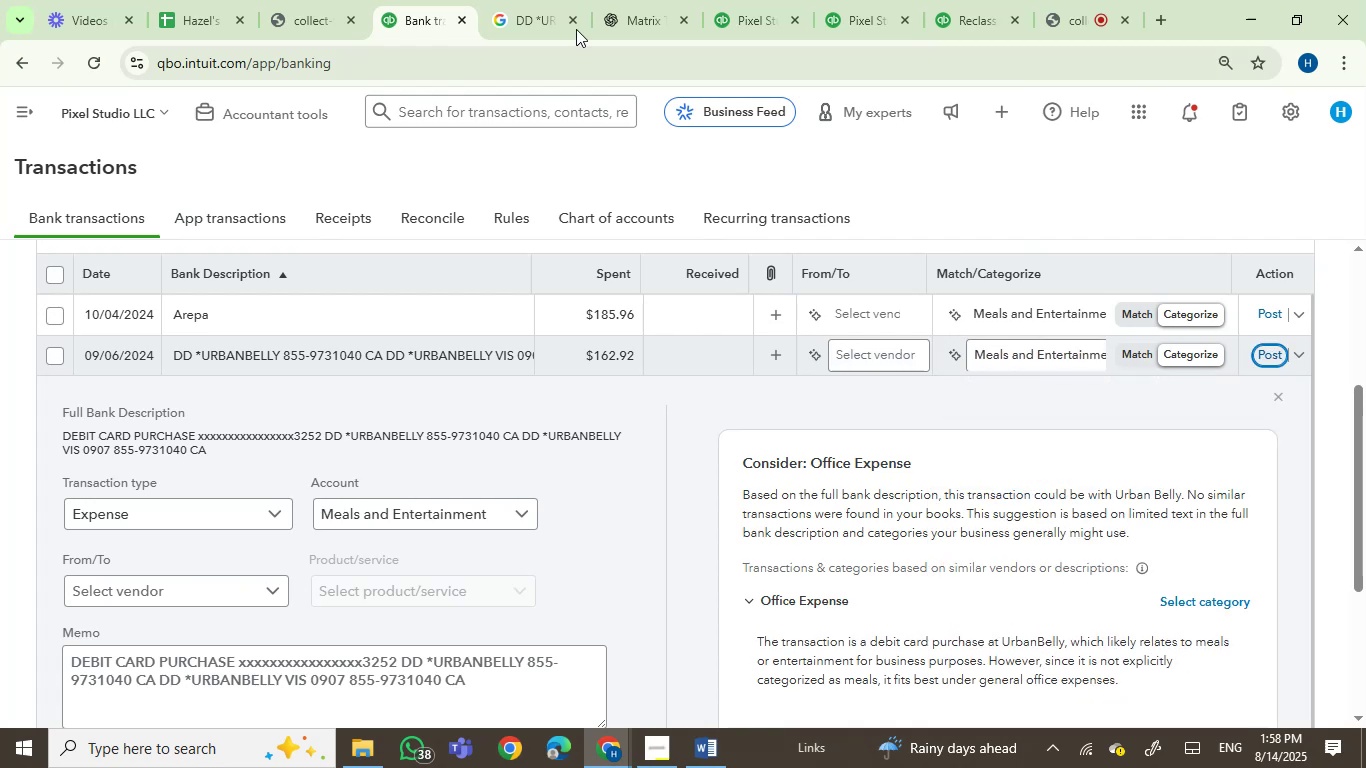 
left_click([544, 0])
 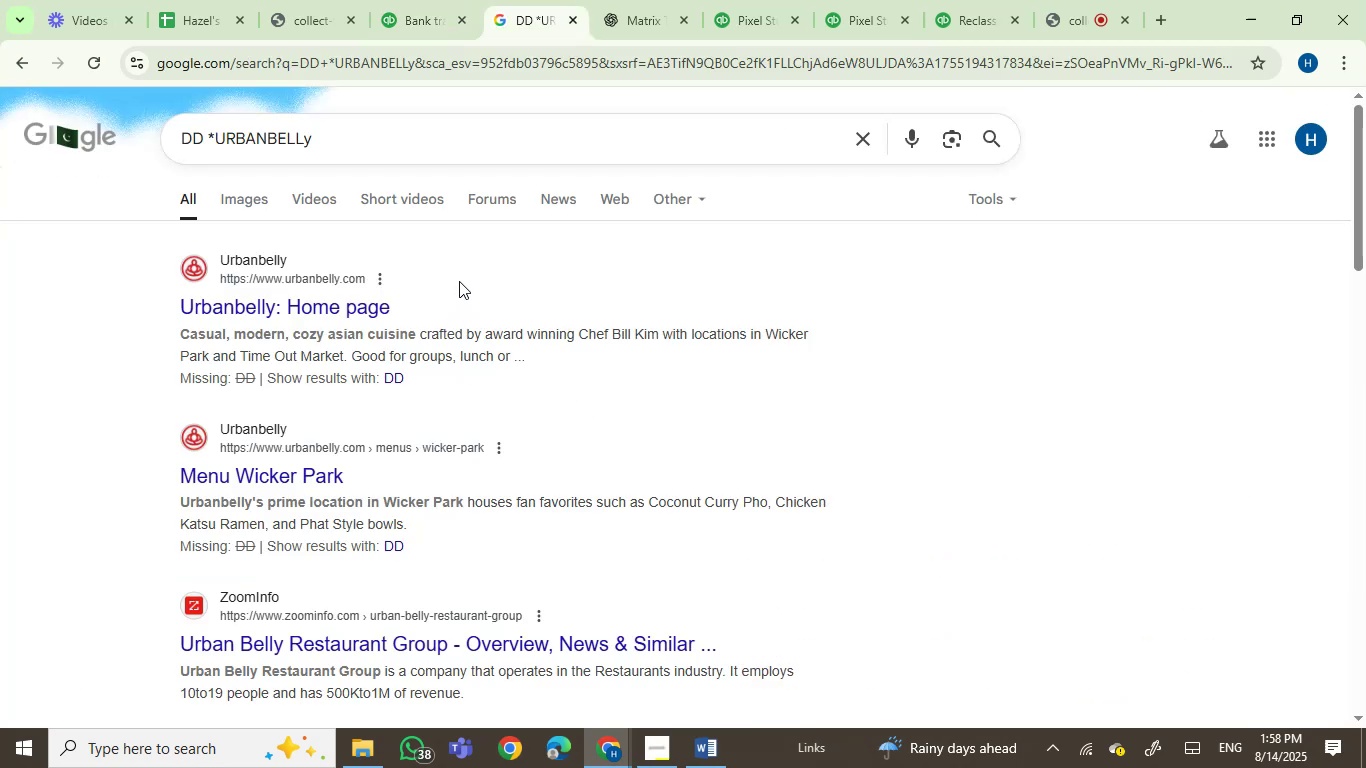 
left_click([420, 0])
 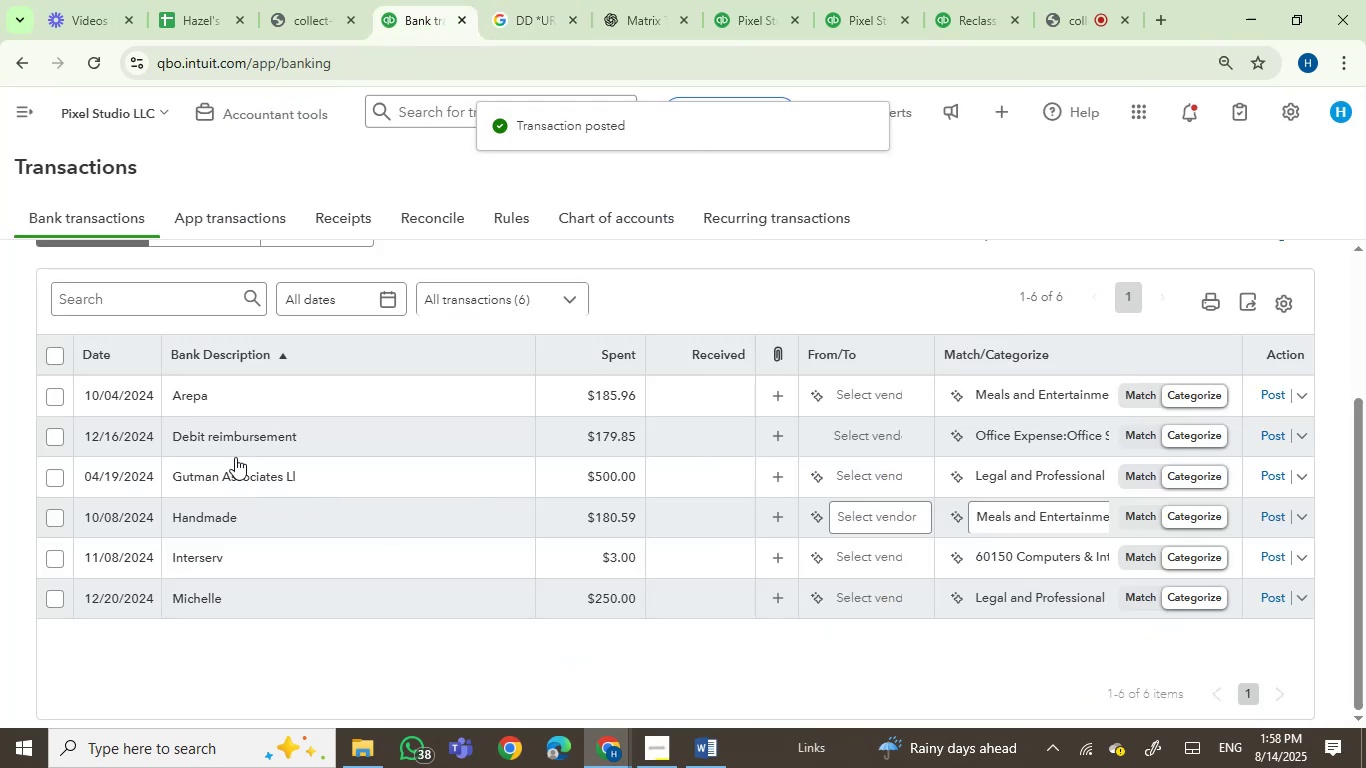 
left_click([233, 401])
 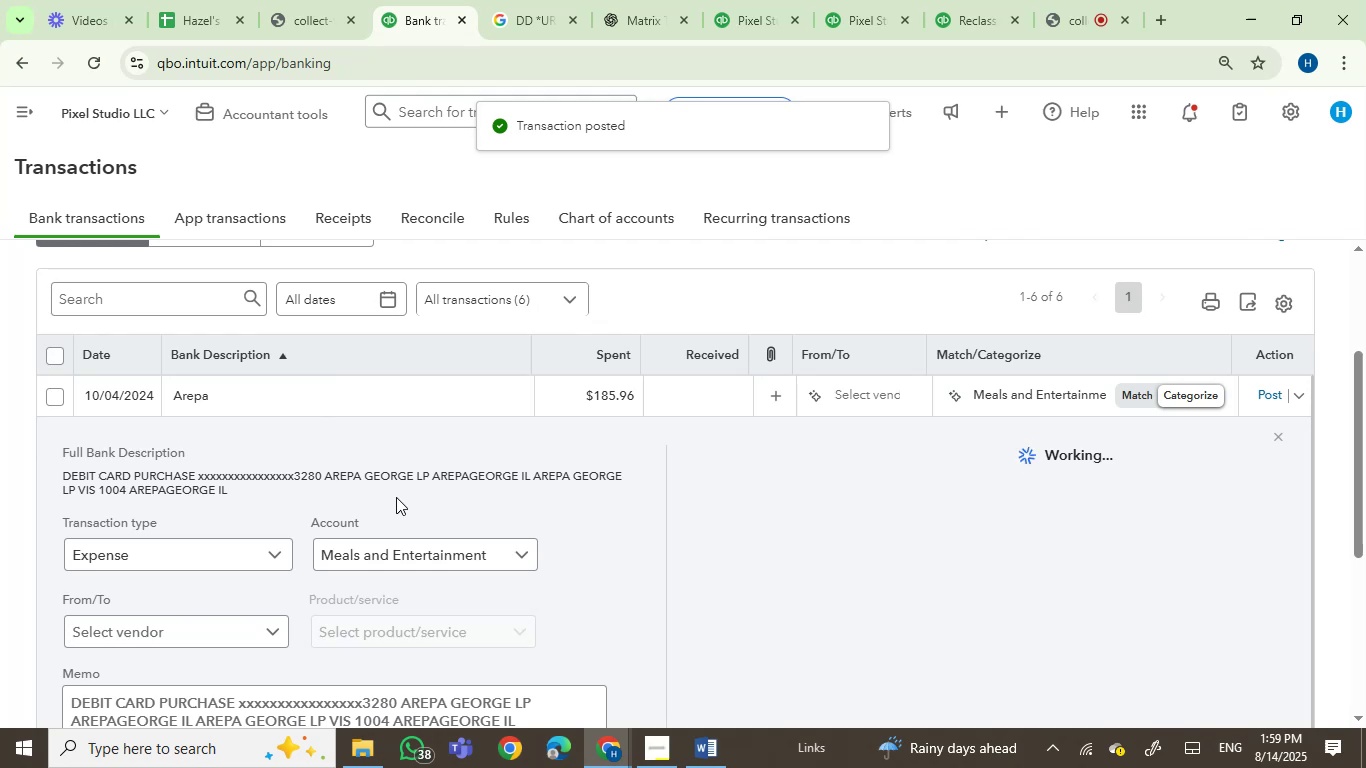 
left_click([343, 477])
 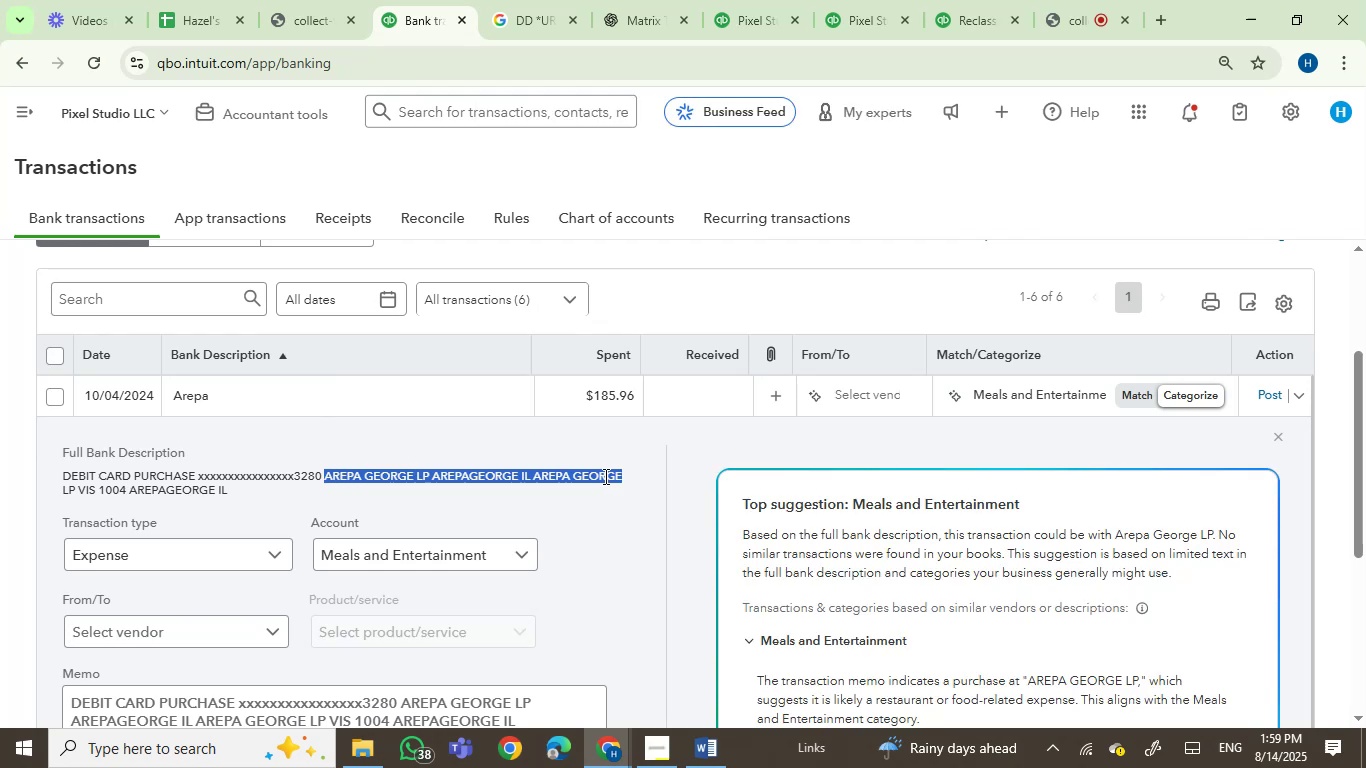 
left_click_drag(start_coordinate=[343, 477], to_coordinate=[606, 476])
 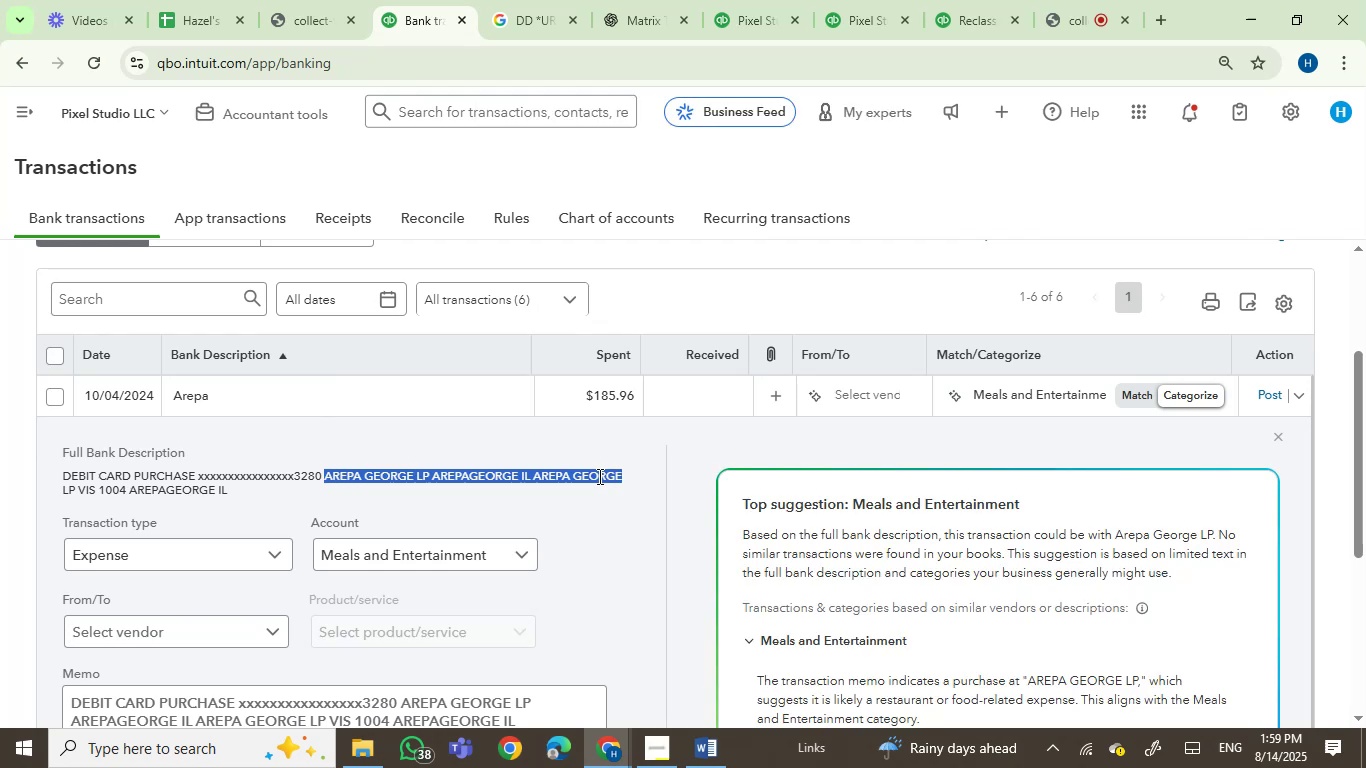 
key(Control+C)
 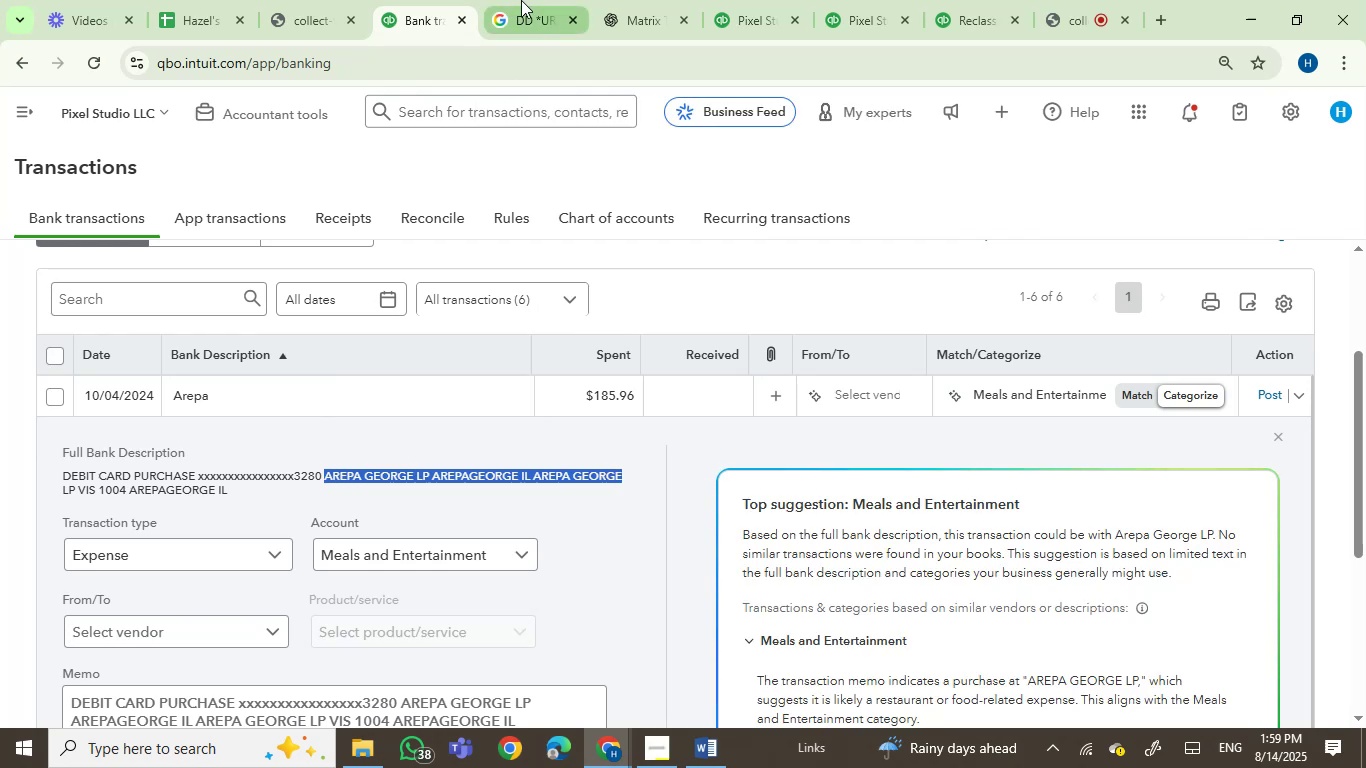 
left_click([521, 0])
 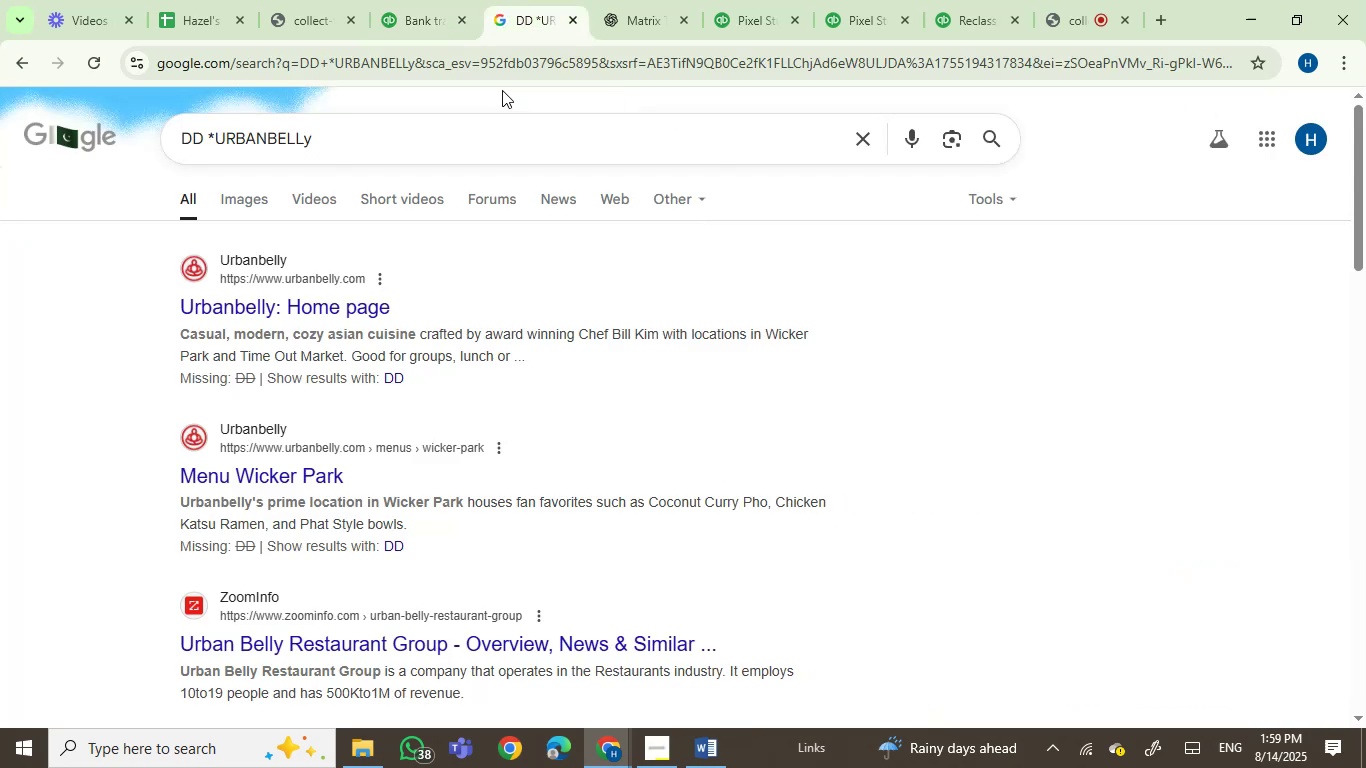 
key(Control+ControlLeft)
 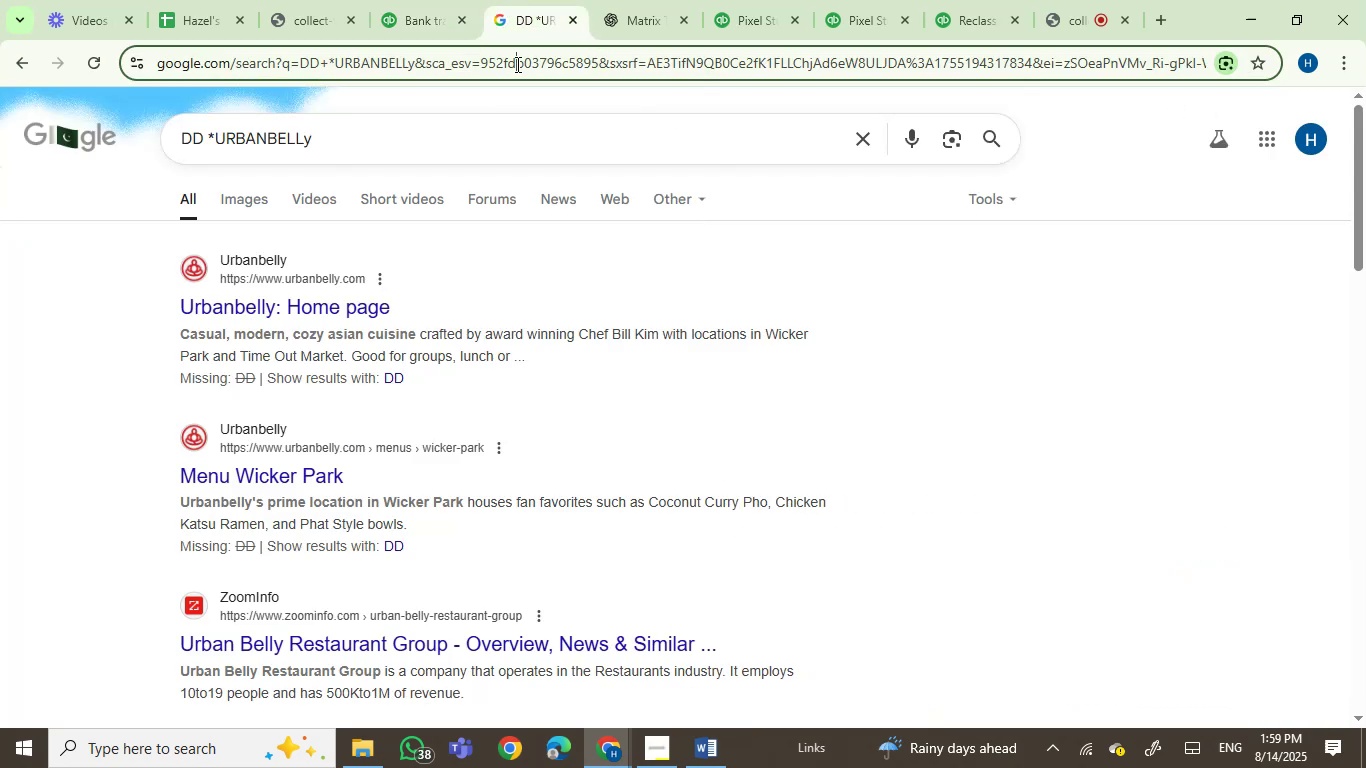 
key(Control+V)
 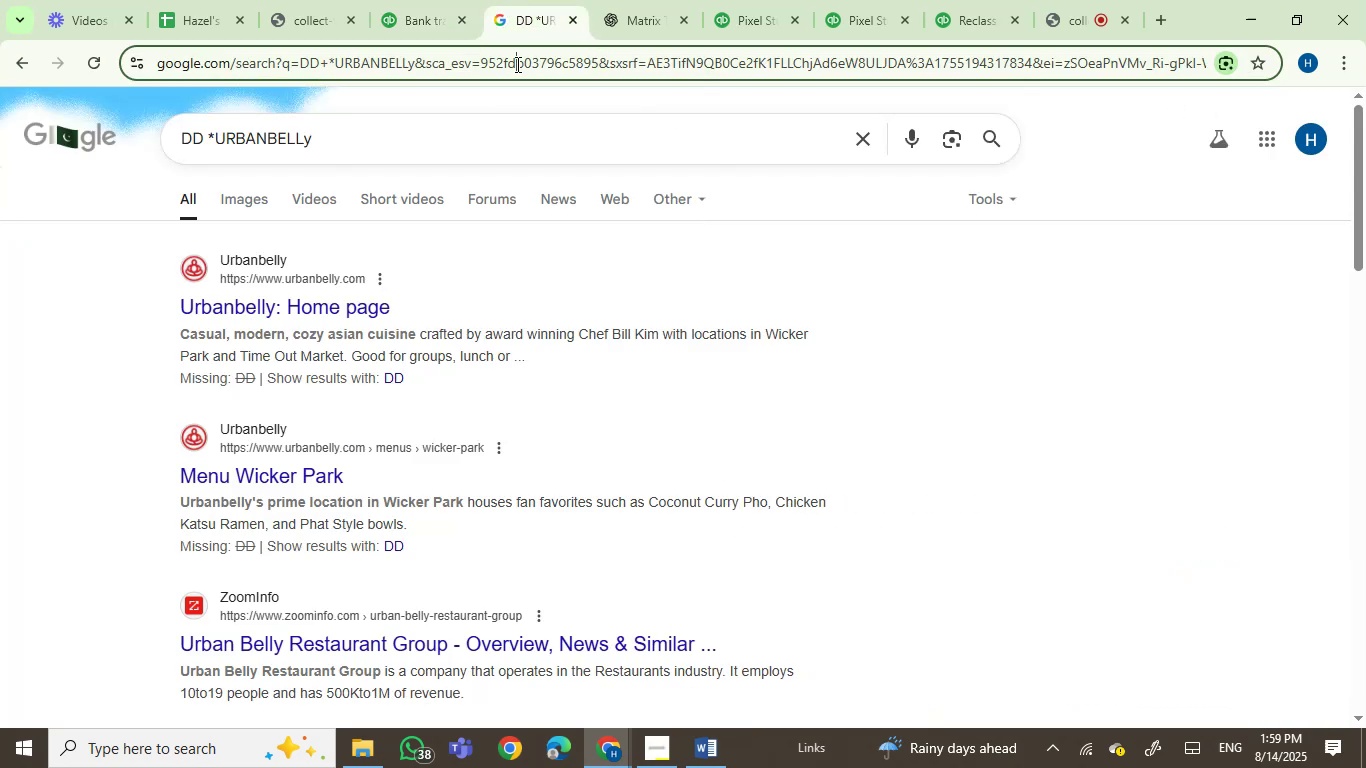 
left_click([516, 64])
 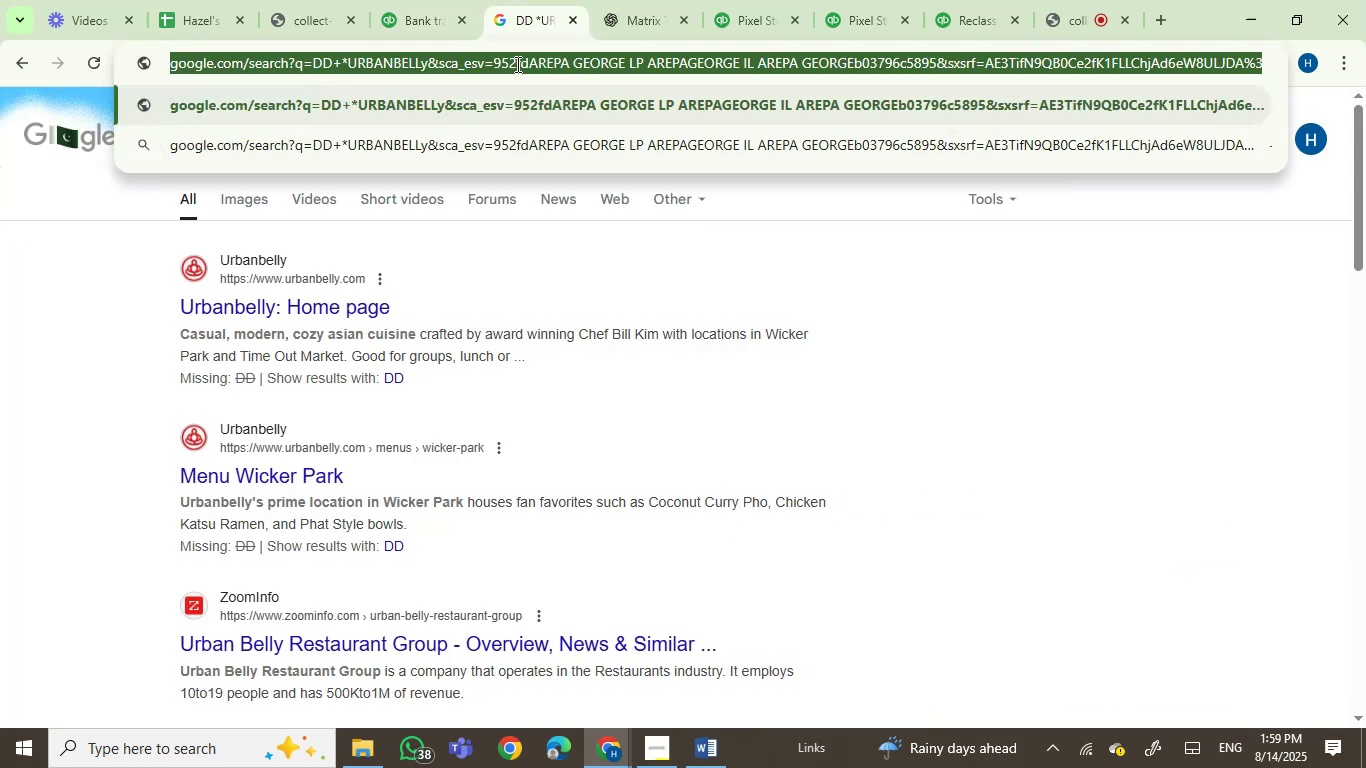 
key(Enter)
 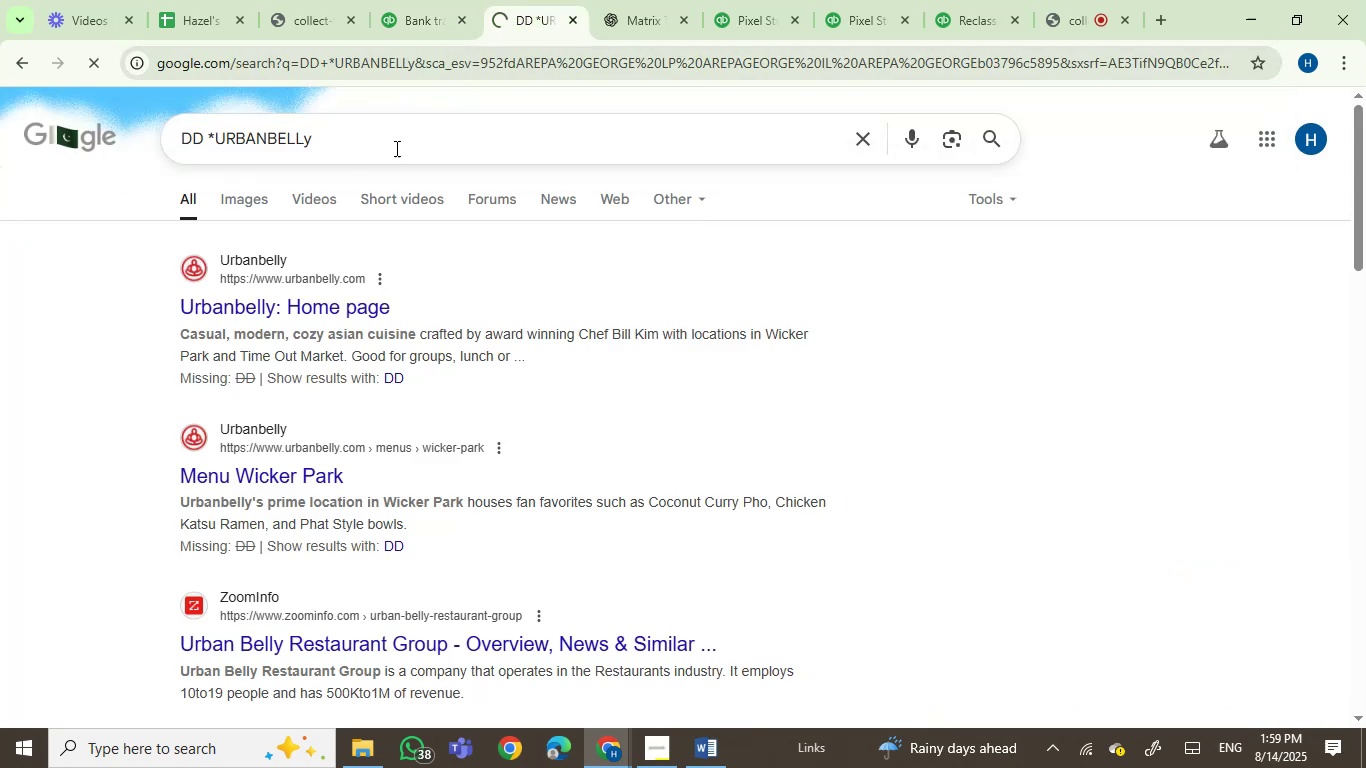 
left_click_drag(start_coordinate=[376, 152], to_coordinate=[0, 149])
 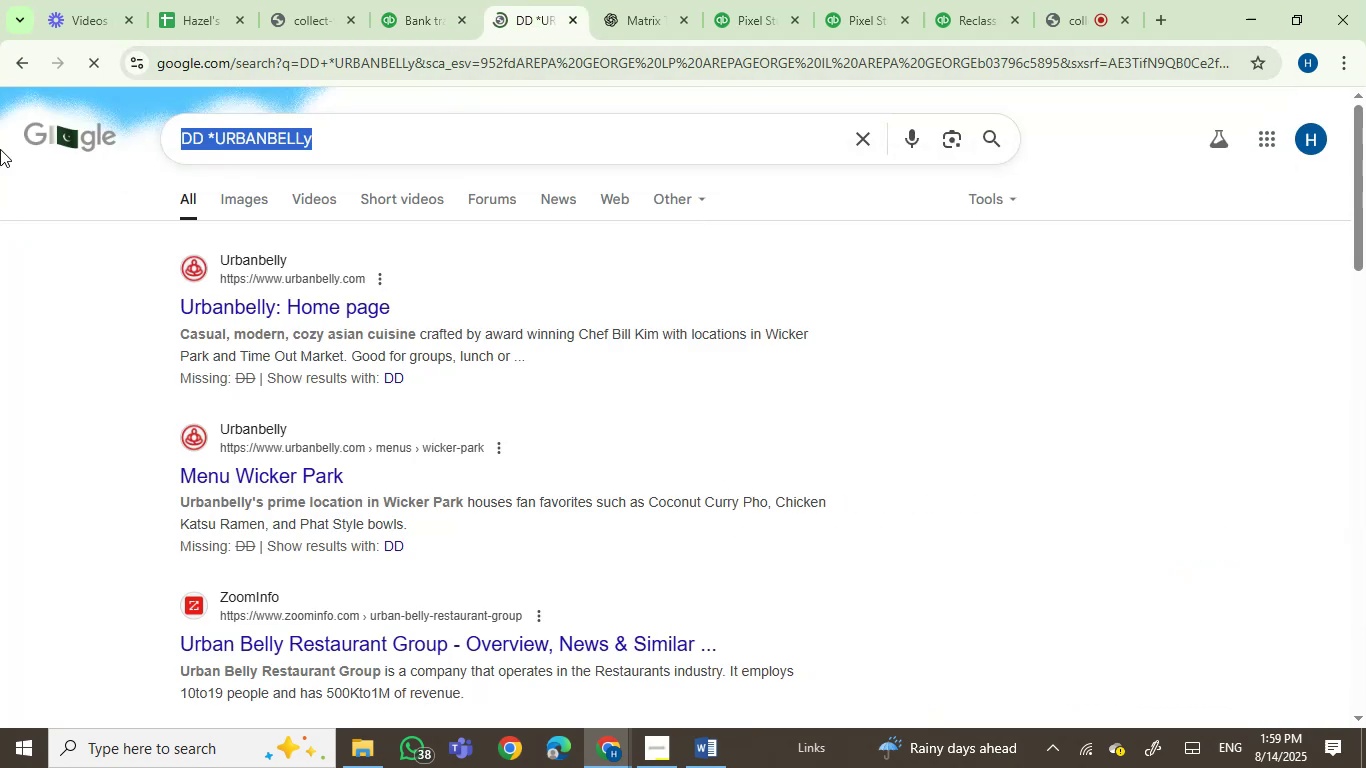 
key(Control+V)
 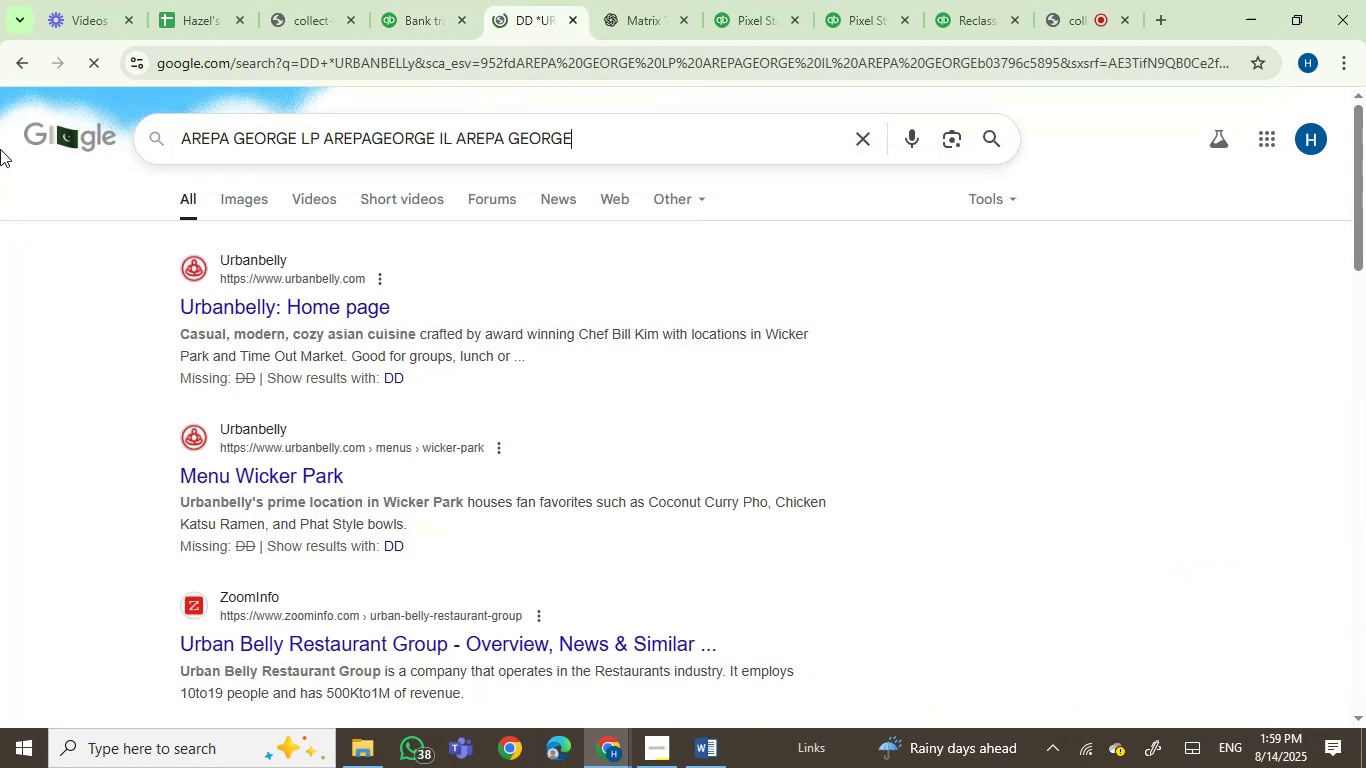 
key(Enter)
 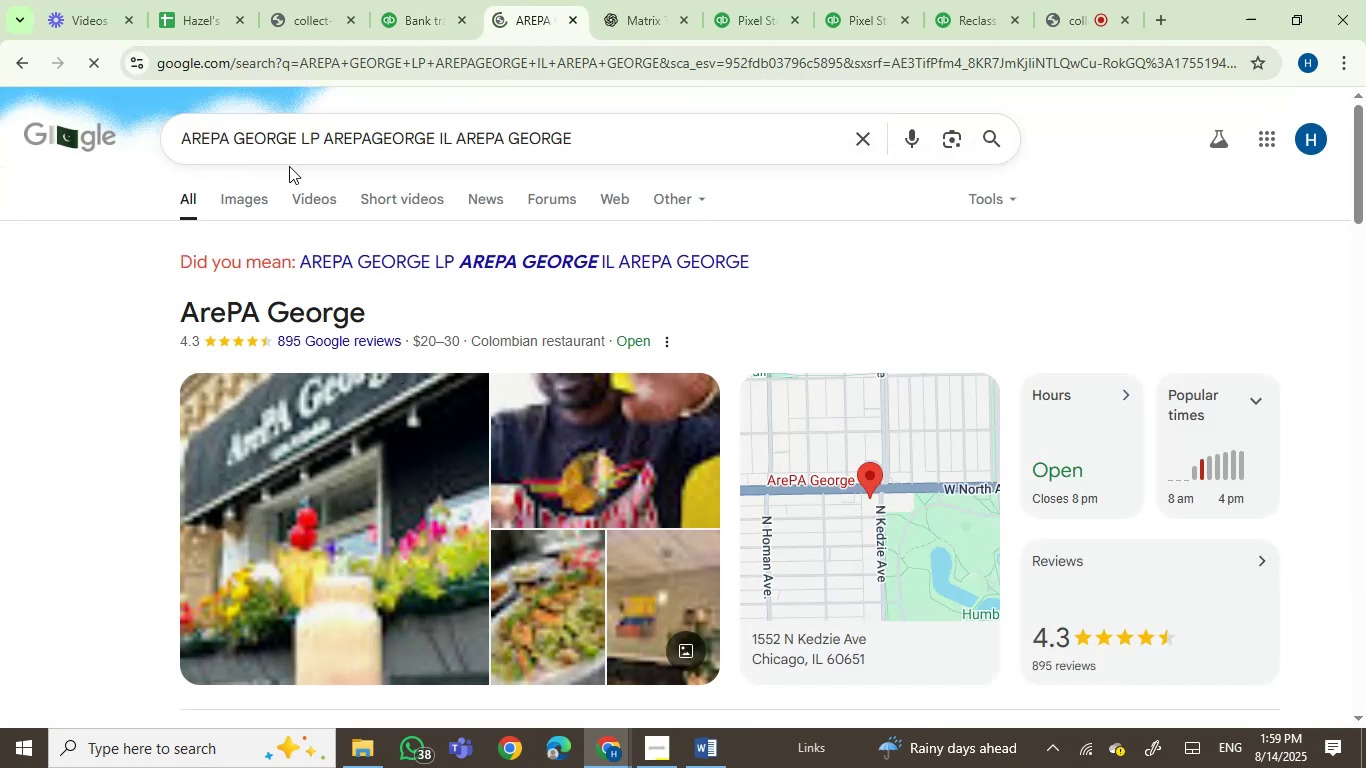 
left_click([398, 0])
 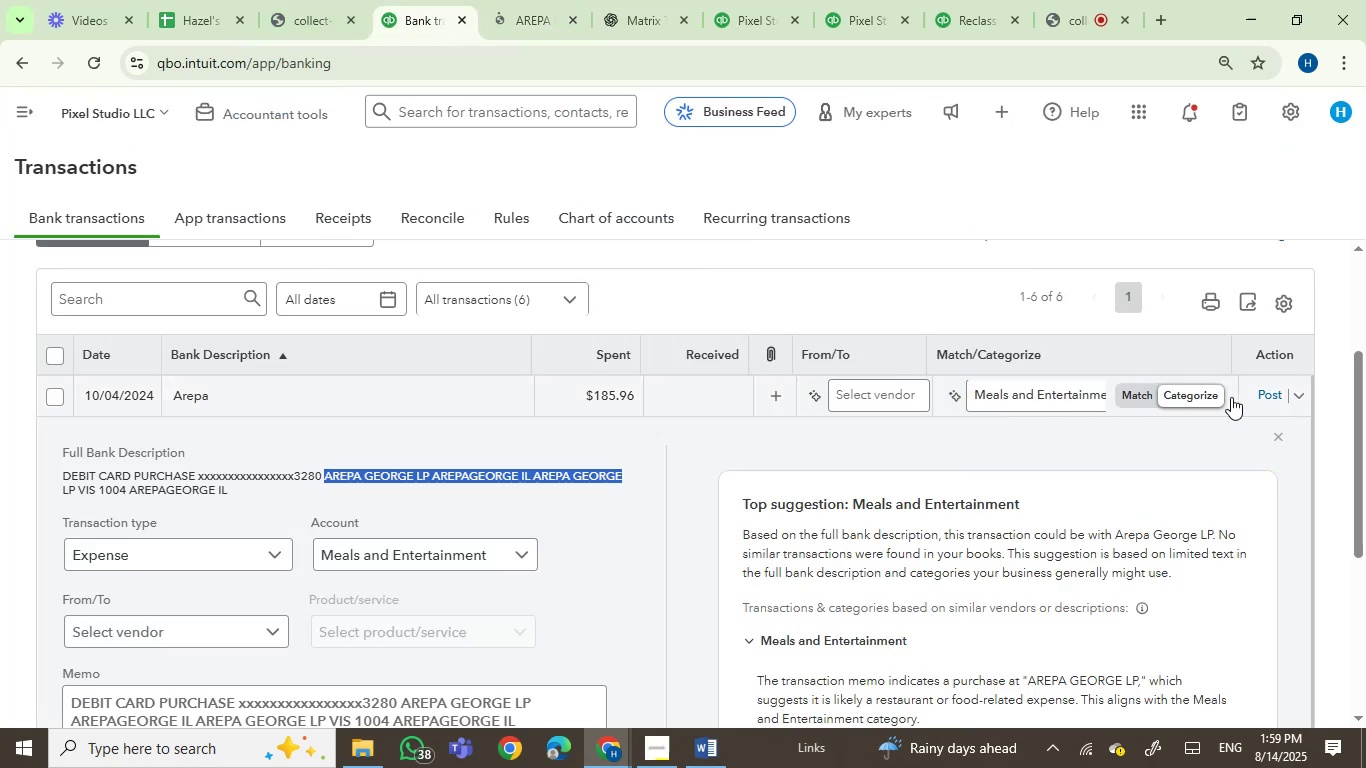 
left_click([1270, 393])
 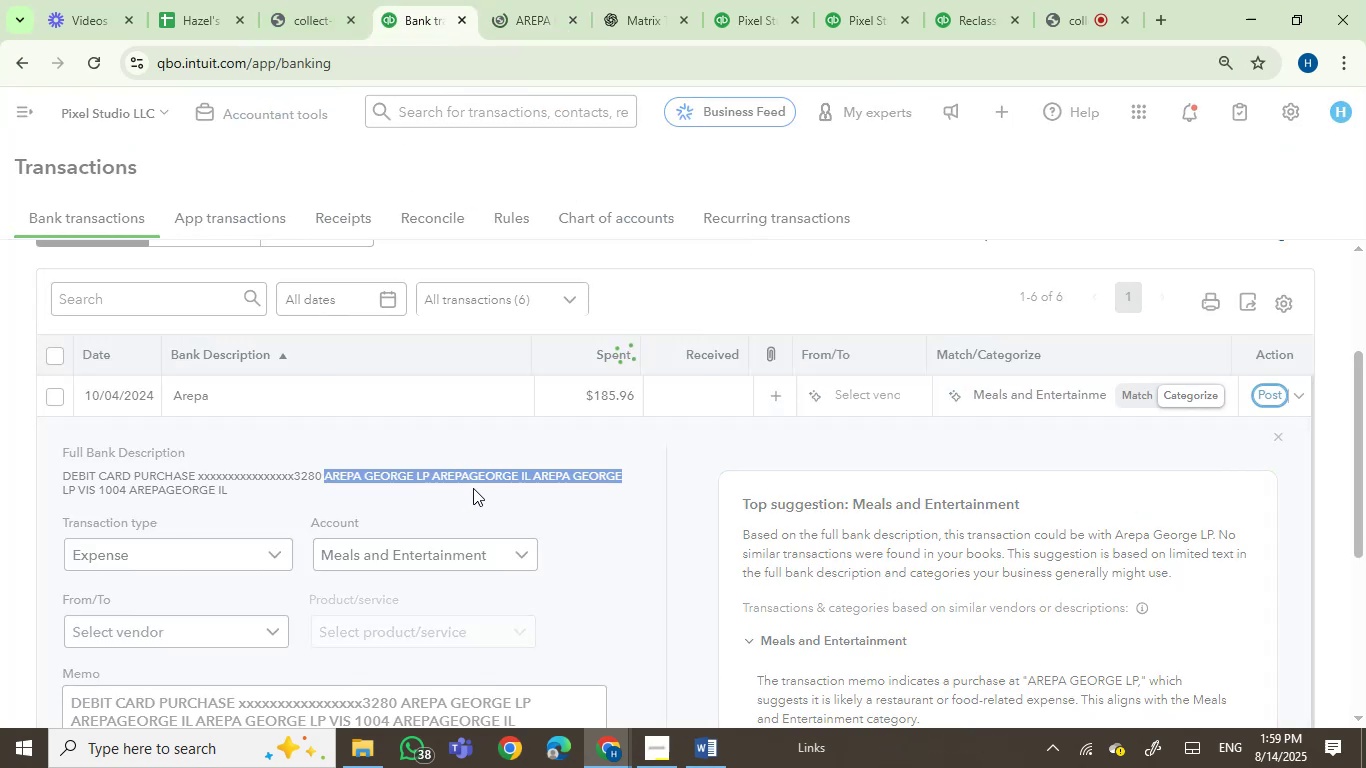 
wait(5.5)
 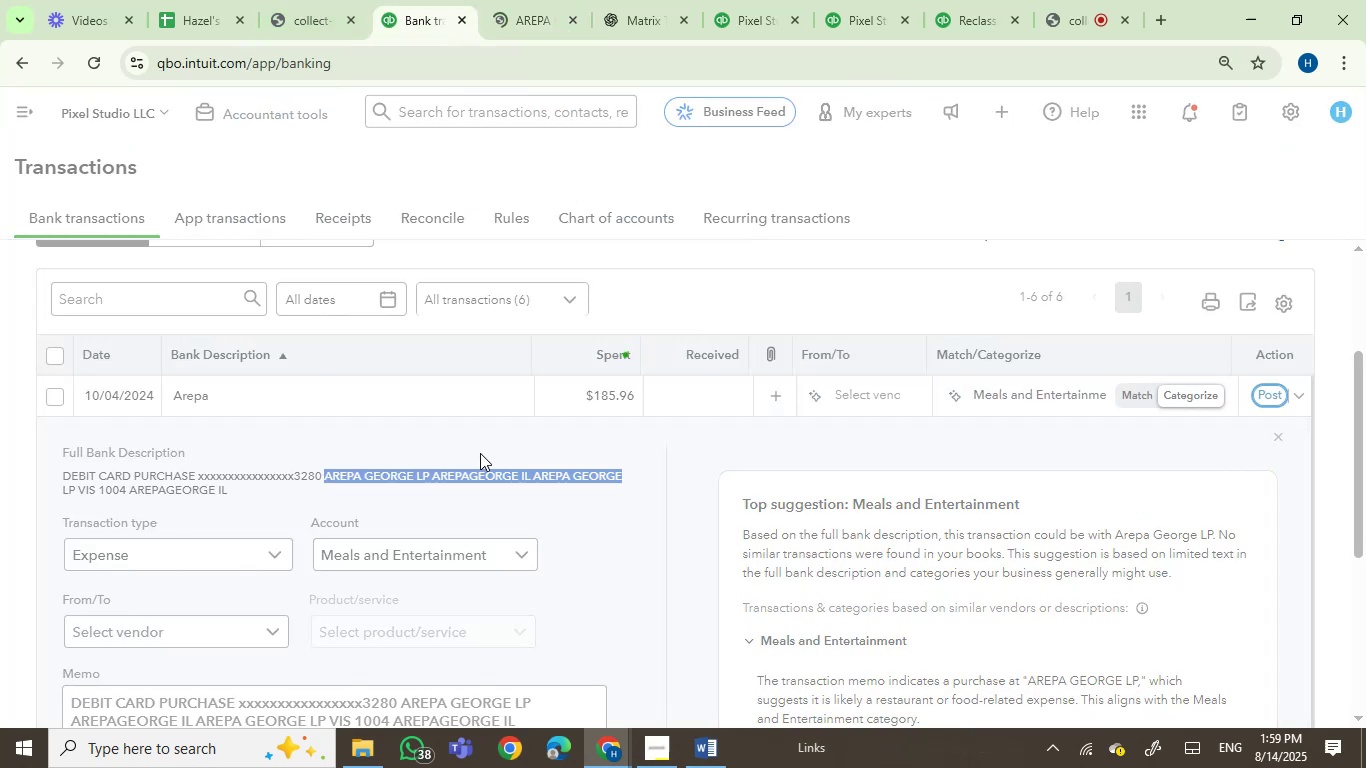 
left_click([360, 439])
 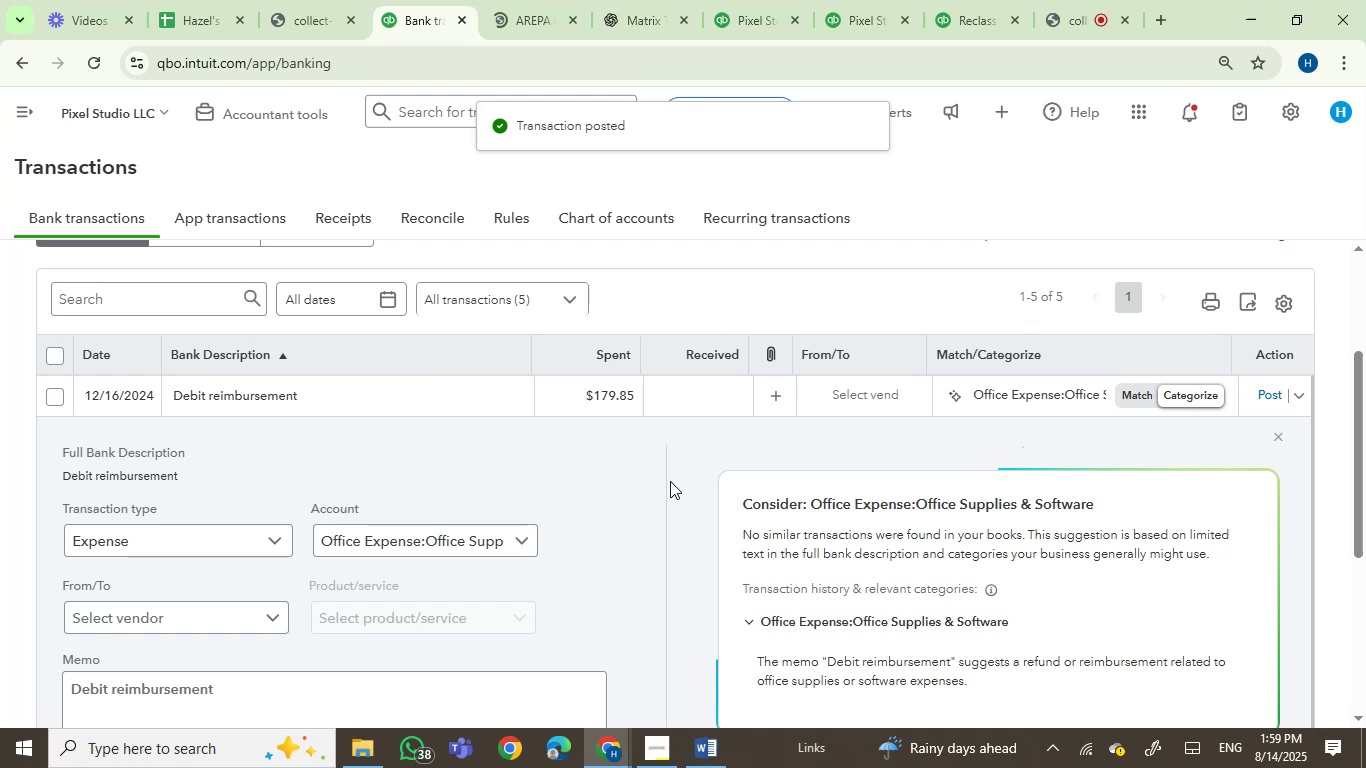 
left_click([1013, 404])
 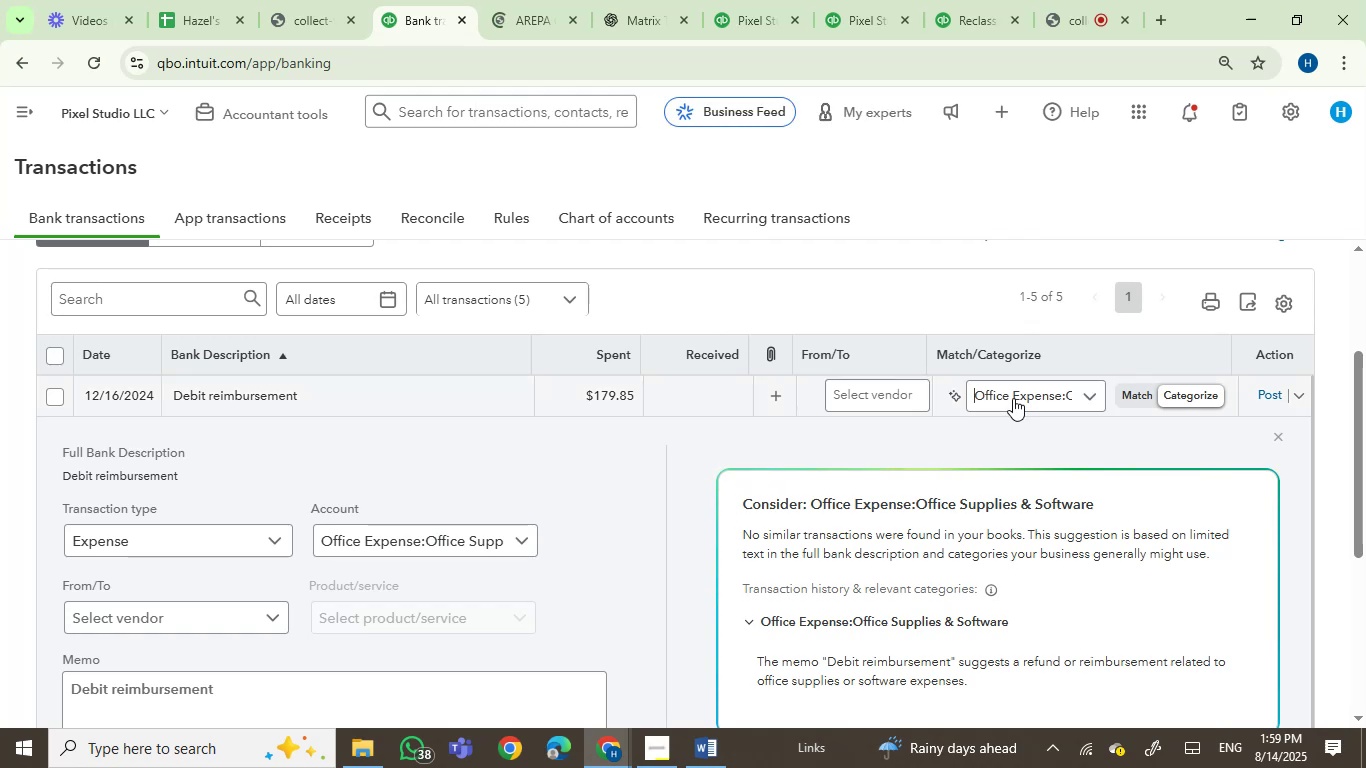 
left_click([1013, 398])
 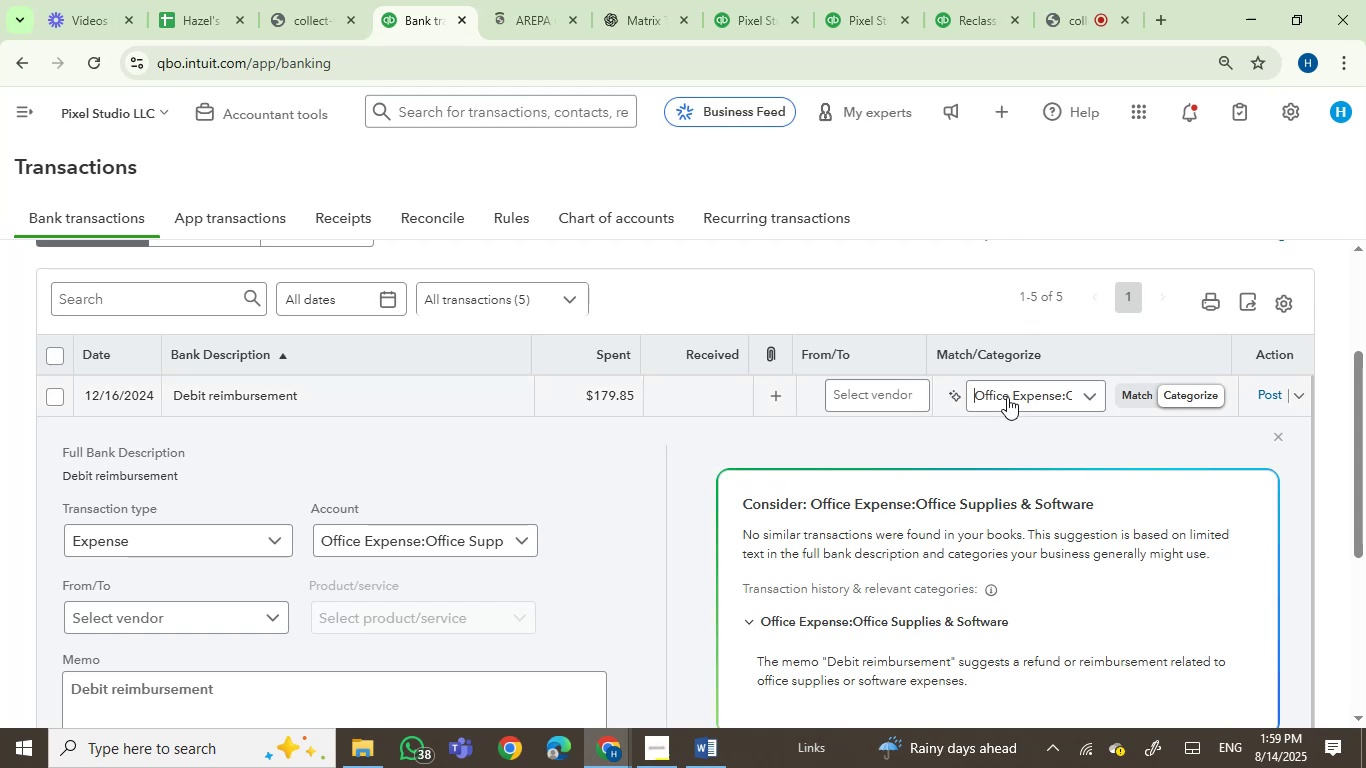 
left_click([1007, 397])
 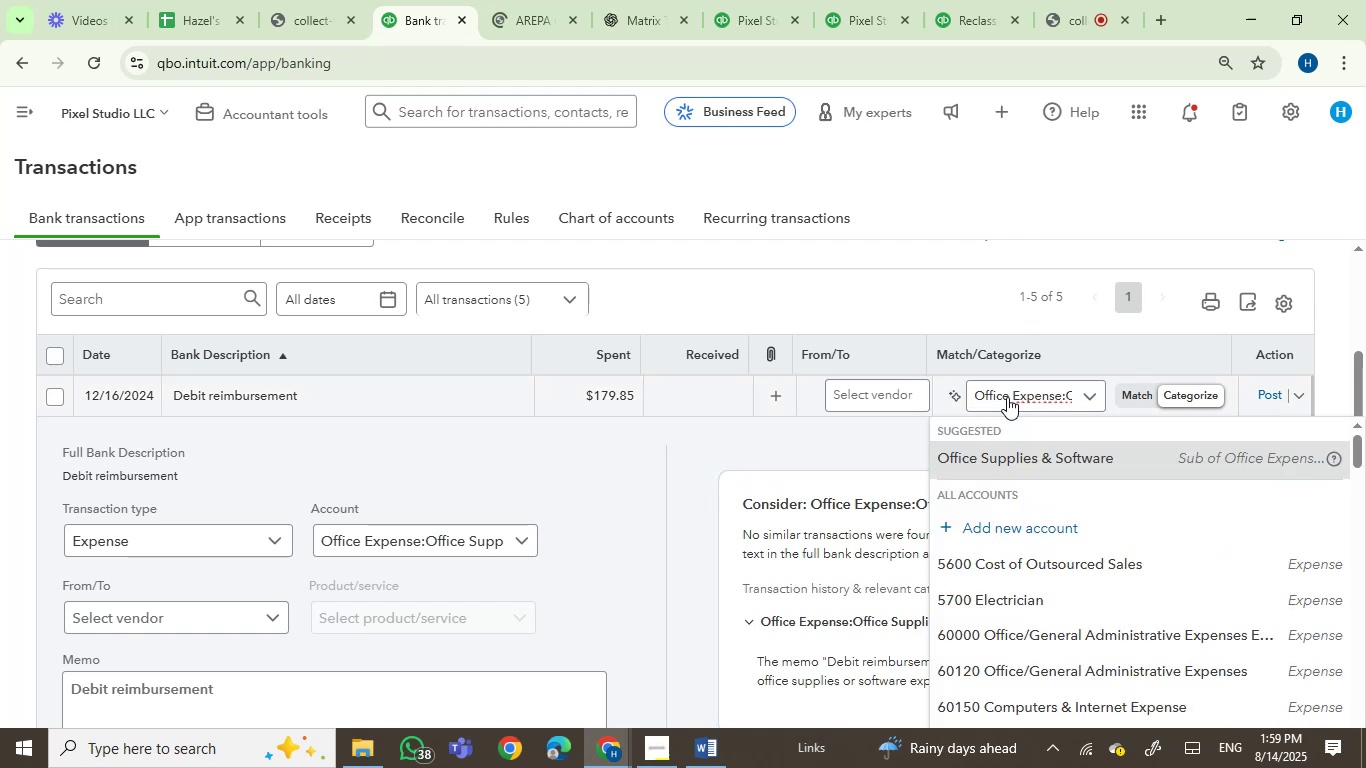 
left_click([1007, 397])
 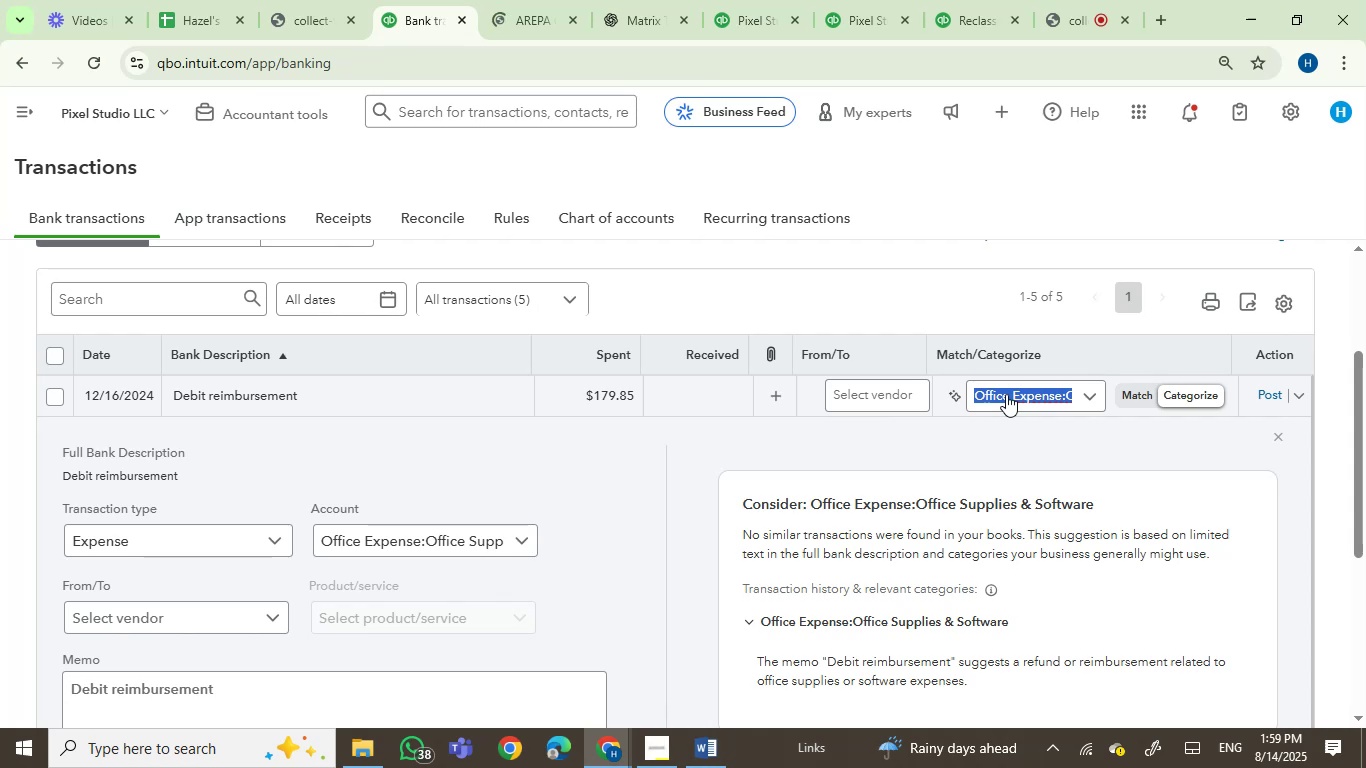 
wait(5.29)
 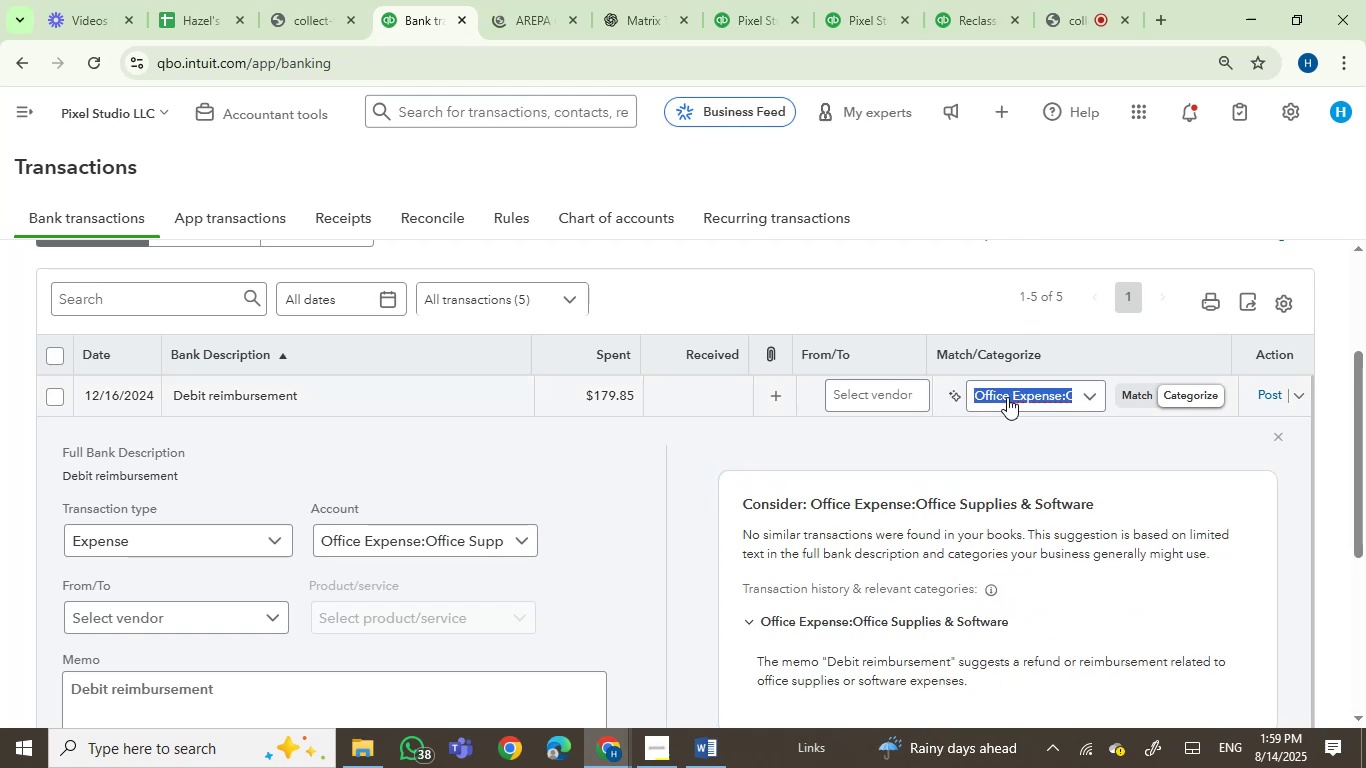 
type(con)
key(Backspace)
key(Backspace)
key(Backspace)
key(Backspace)
type(servic)
 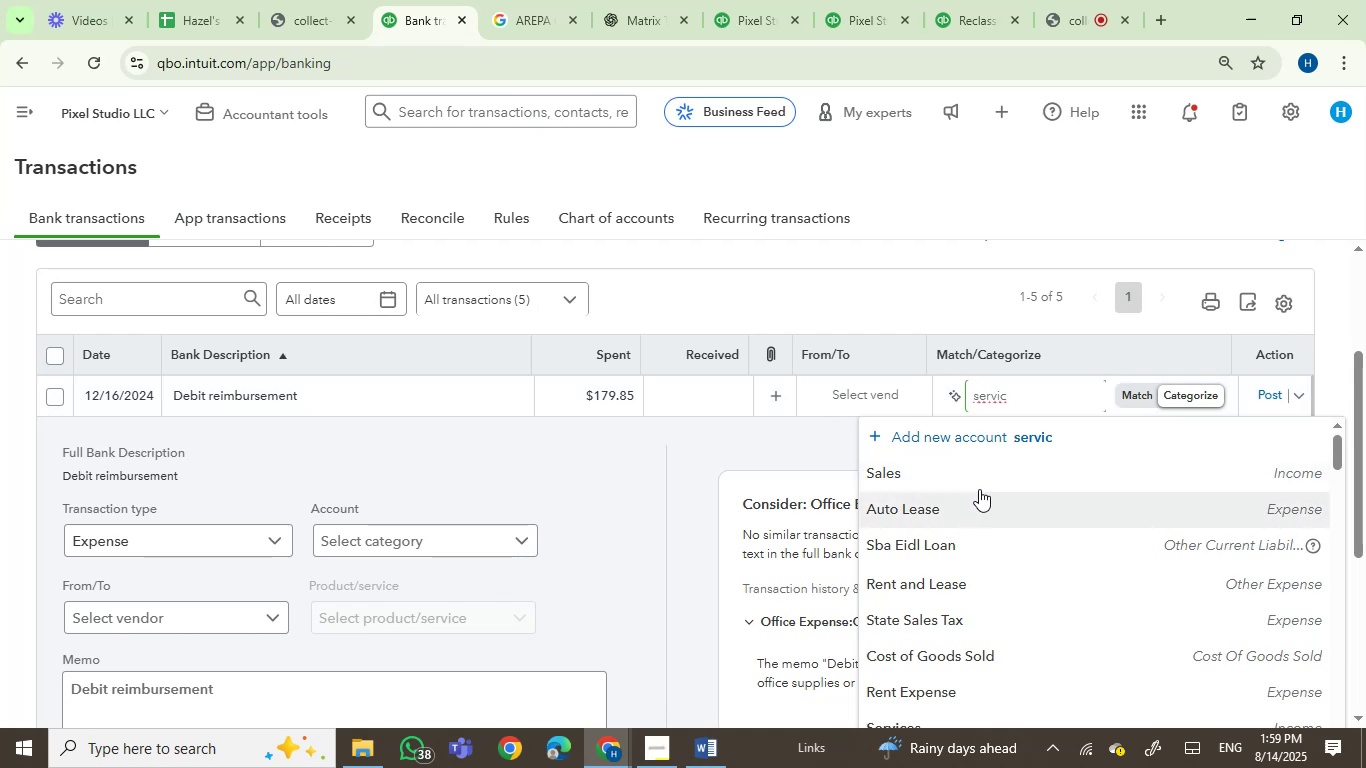 
left_click([966, 484])
 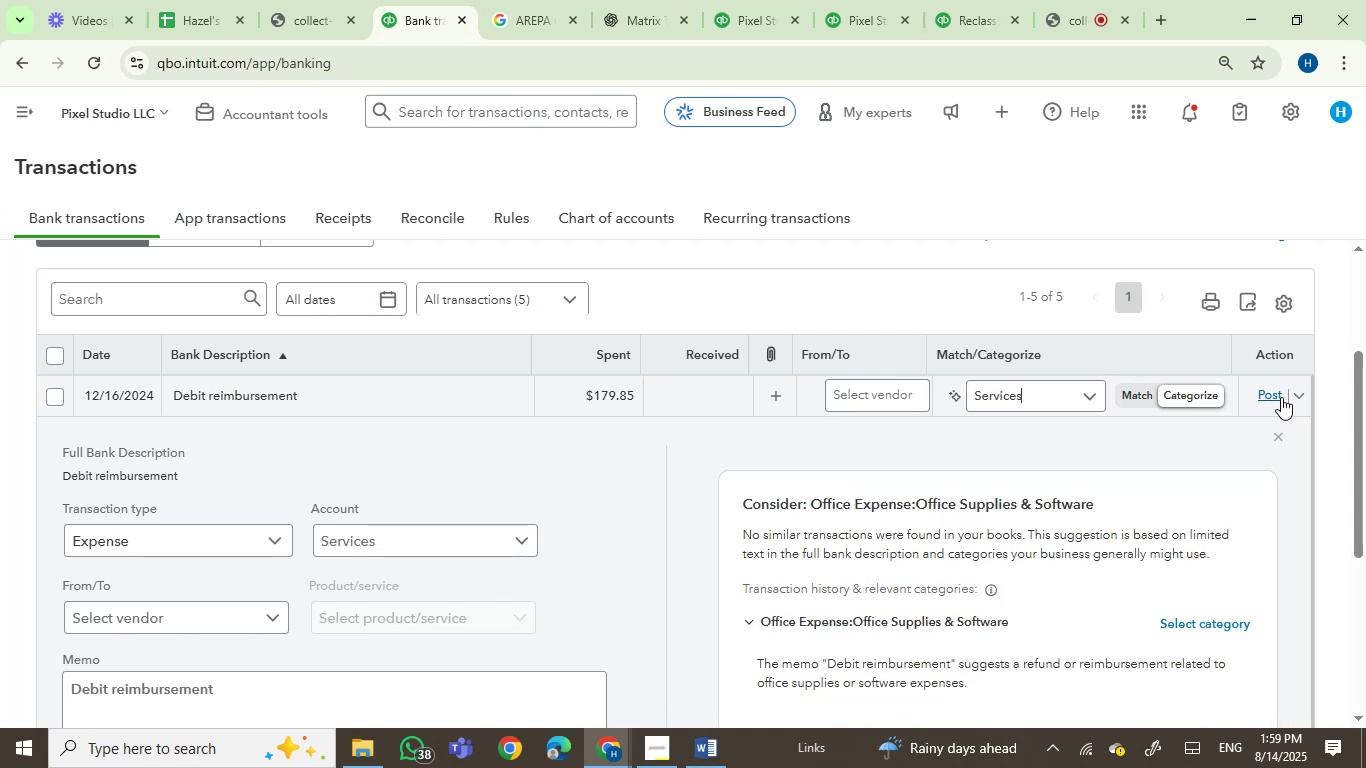 
left_click([1279, 397])
 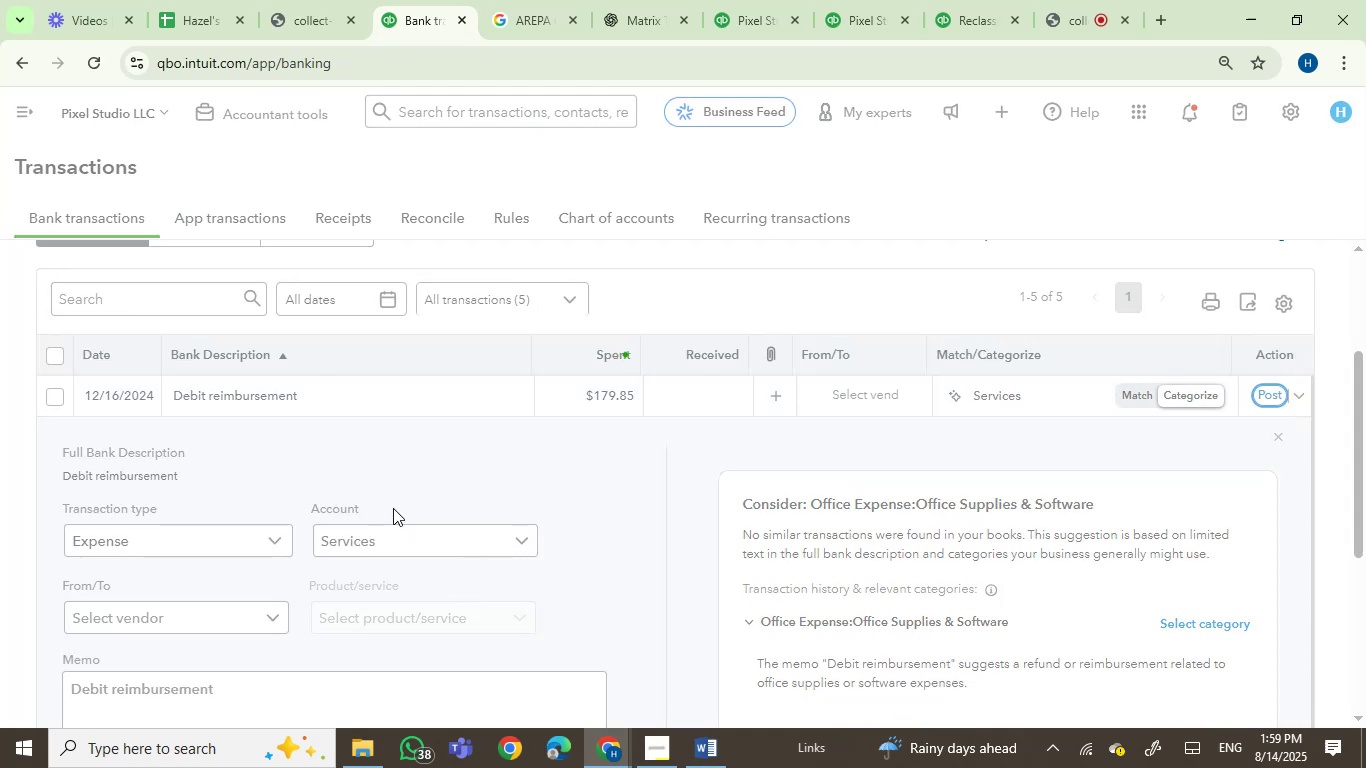 
left_click([289, 475])
 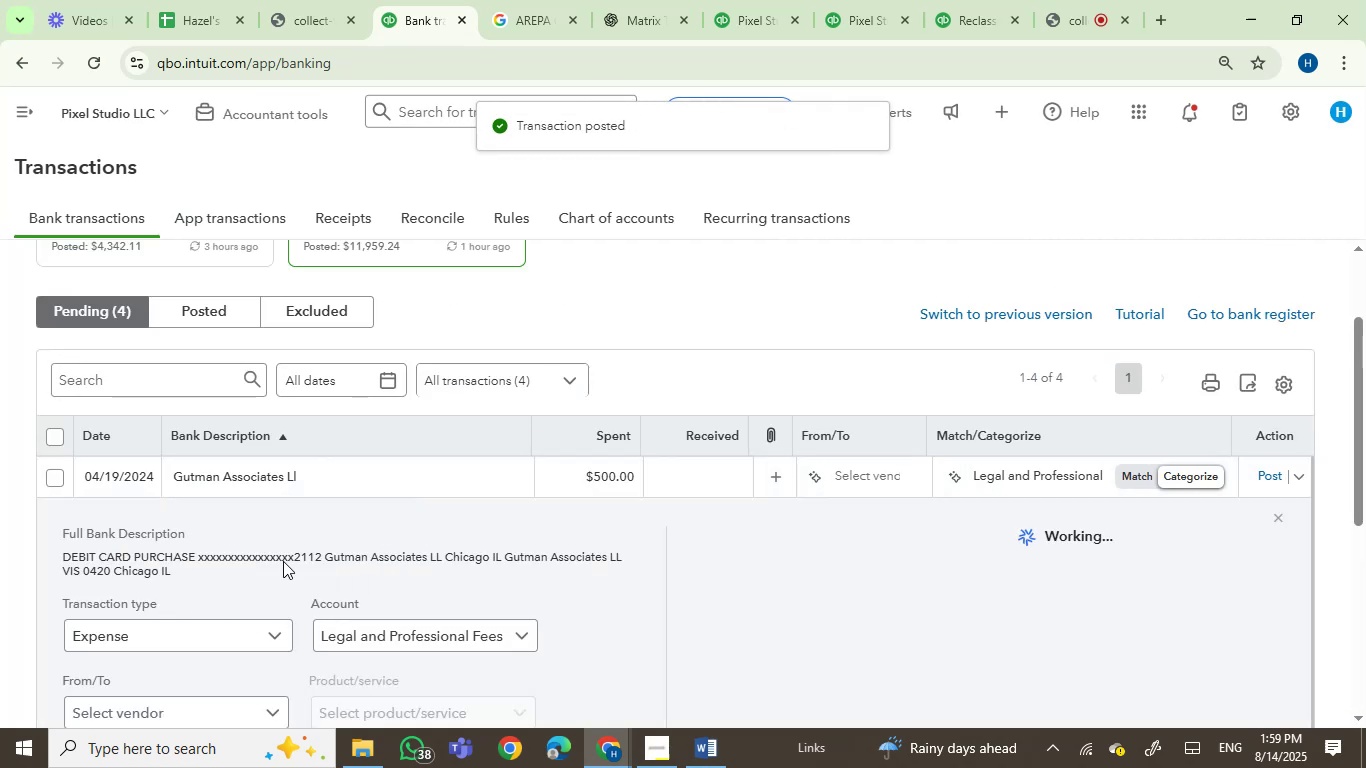 
left_click([356, 554])
 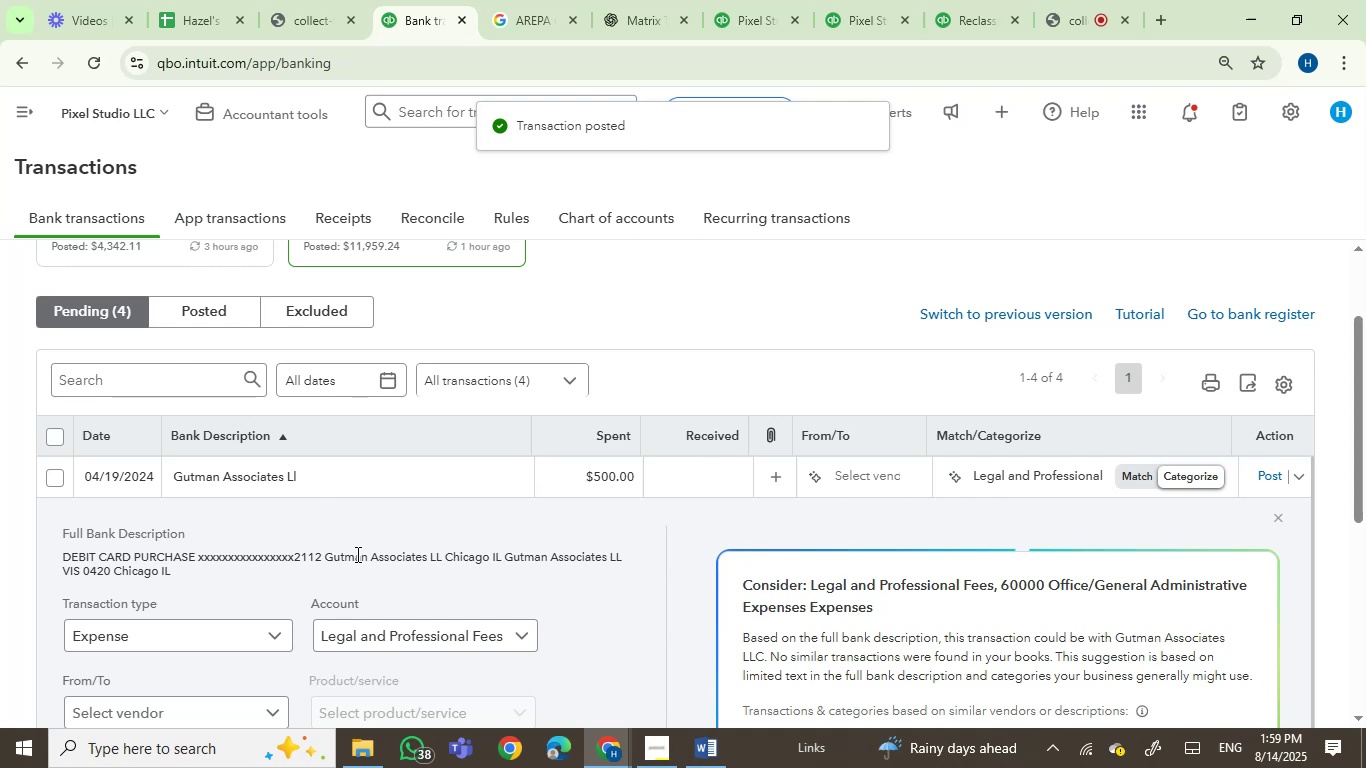 
left_click_drag(start_coordinate=[356, 554], to_coordinate=[479, 563])
 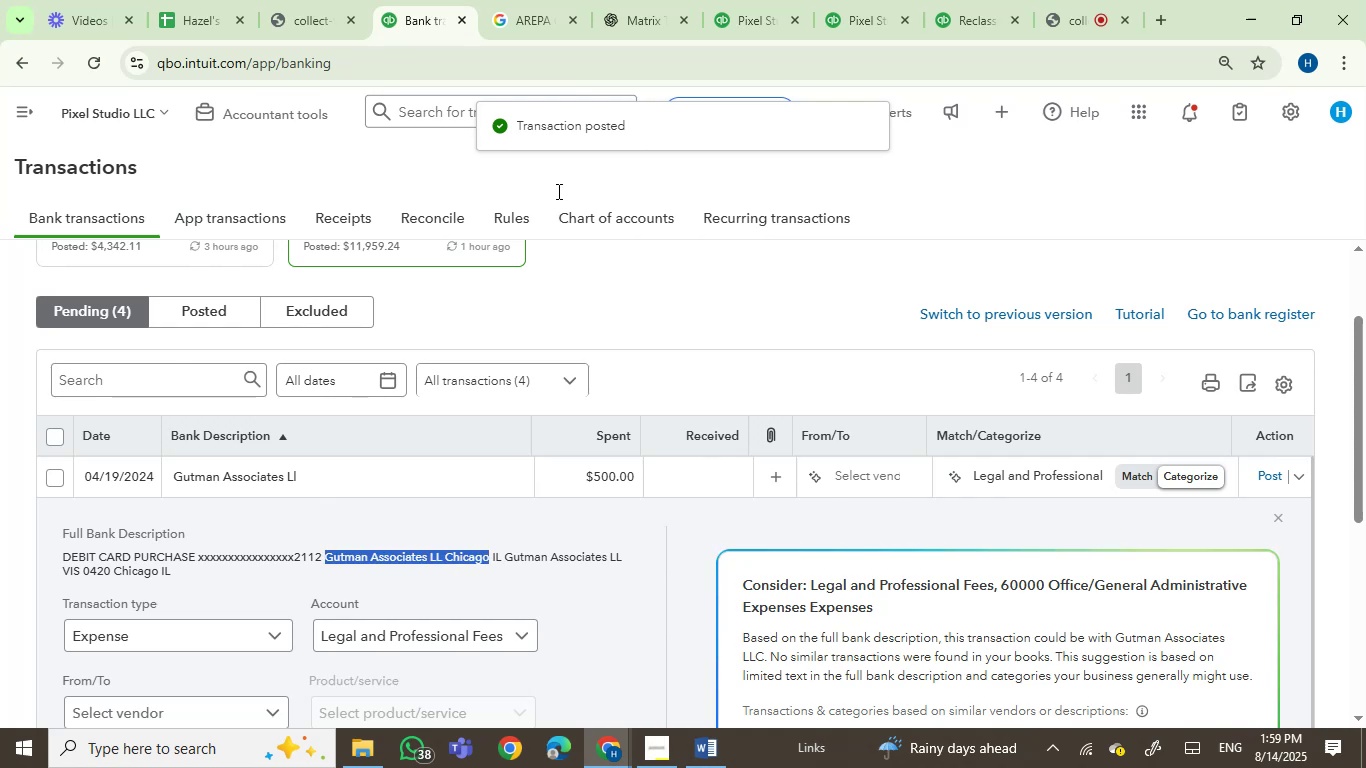 
key(Control+C)
 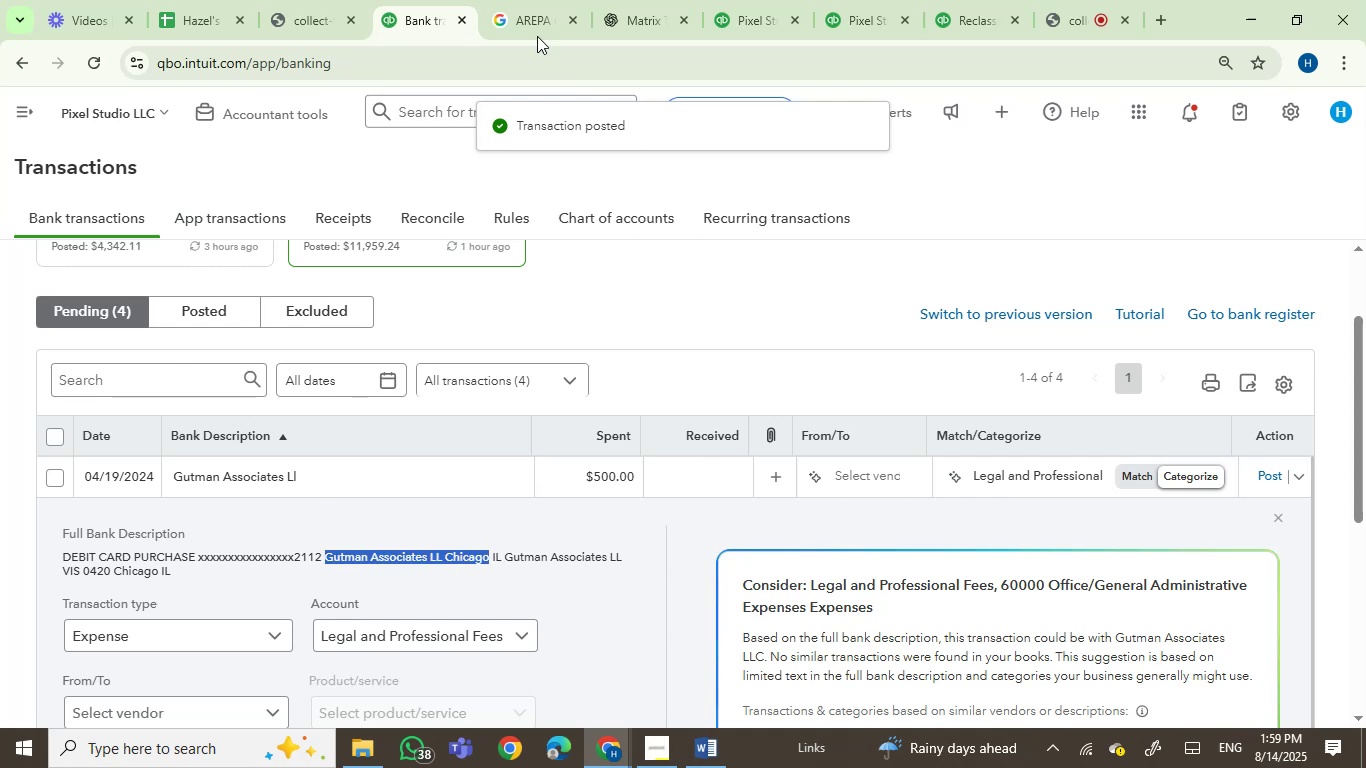 
left_click_drag(start_coordinate=[518, 0], to_coordinate=[518, 10])
 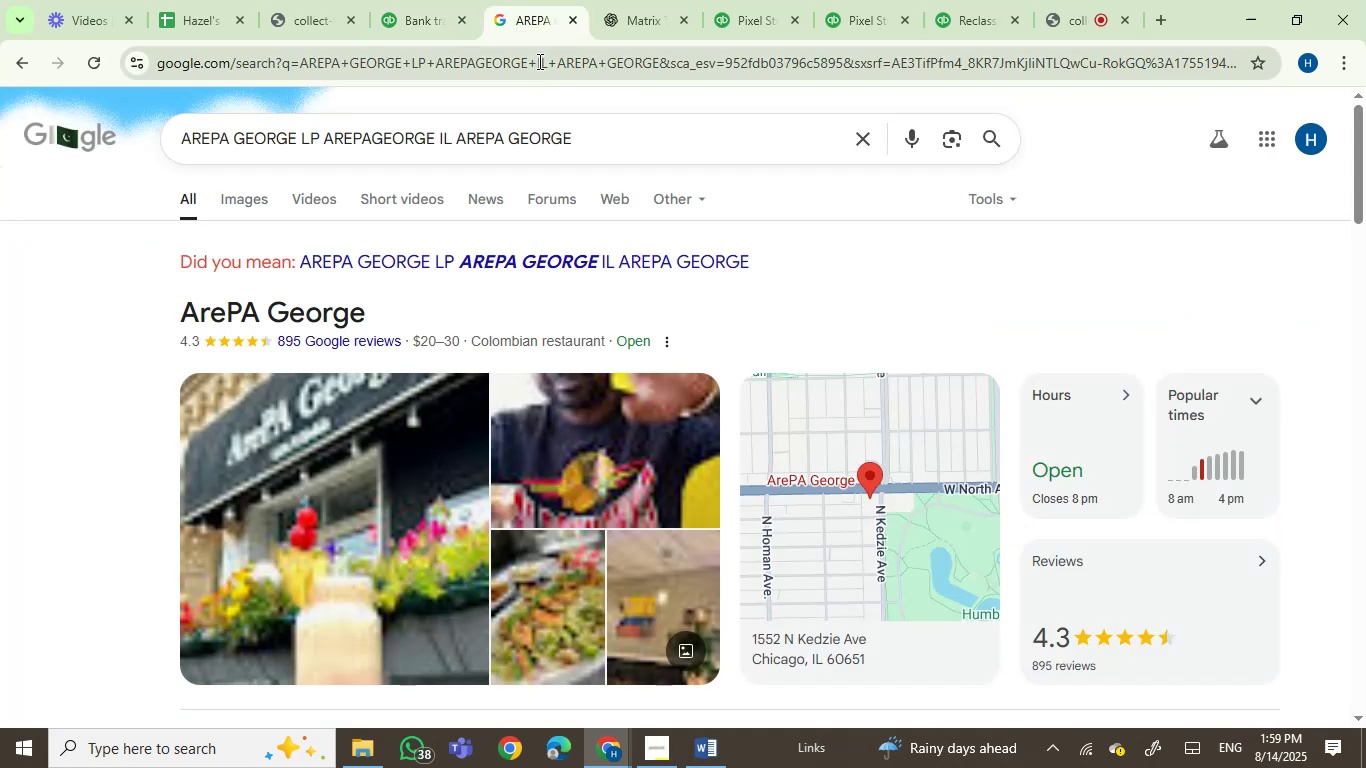 
key(Control+ControlLeft)
 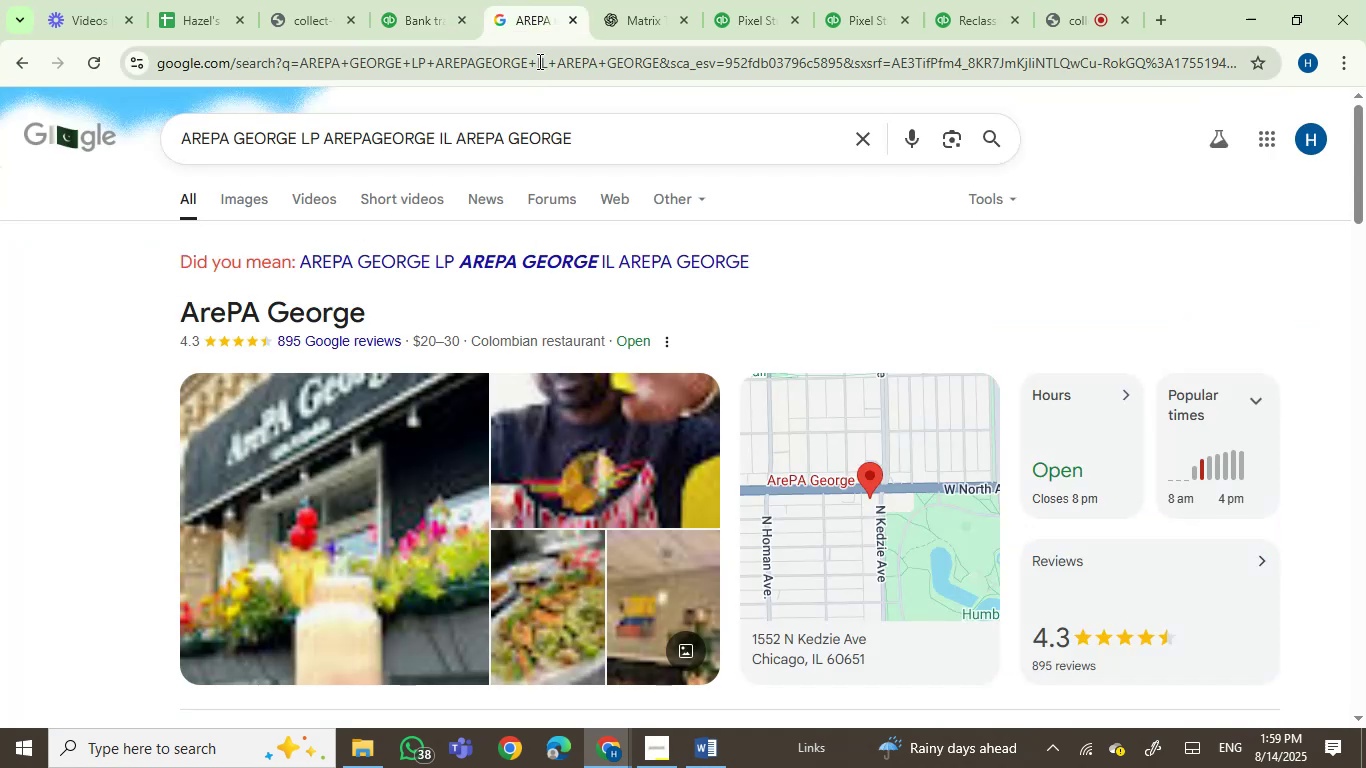 
double_click([542, 53])
 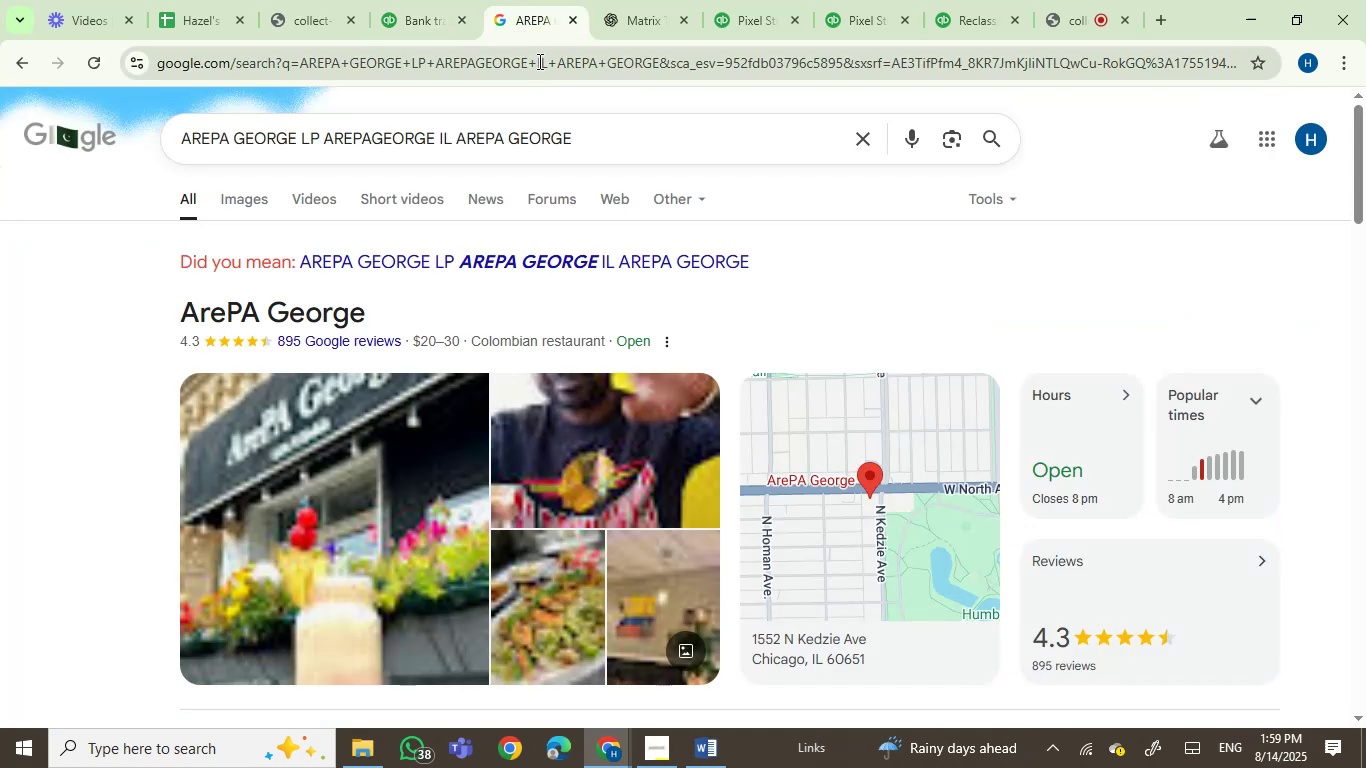 
key(Control+V)
 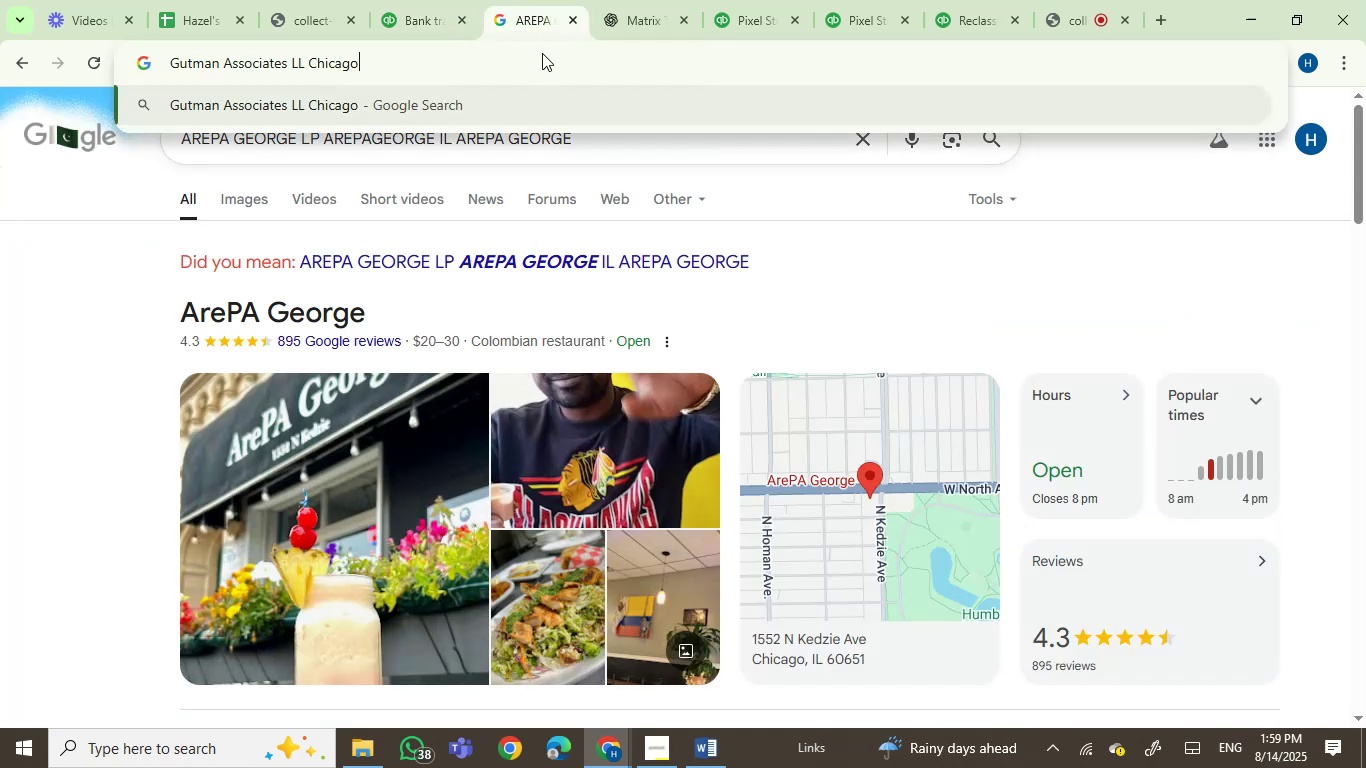 
key(Enter)
 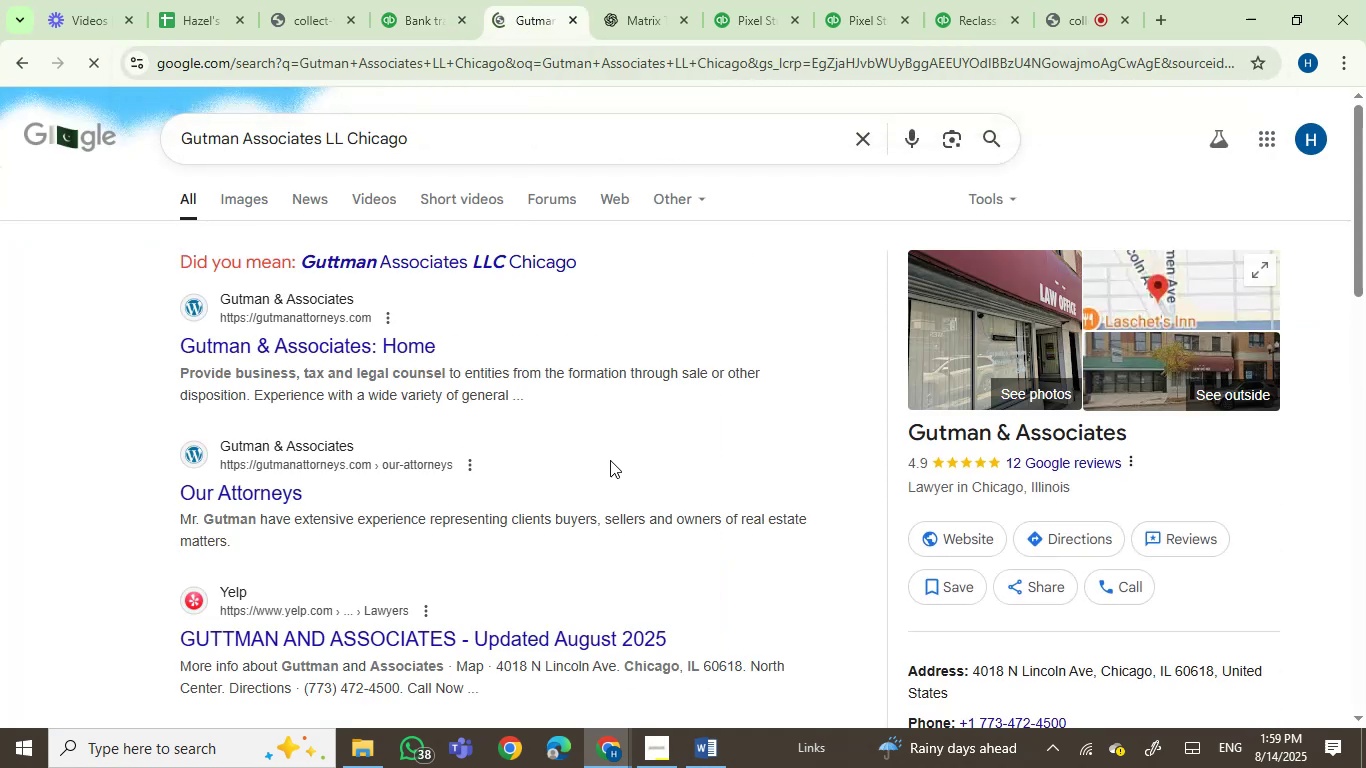 
left_click([443, 0])
 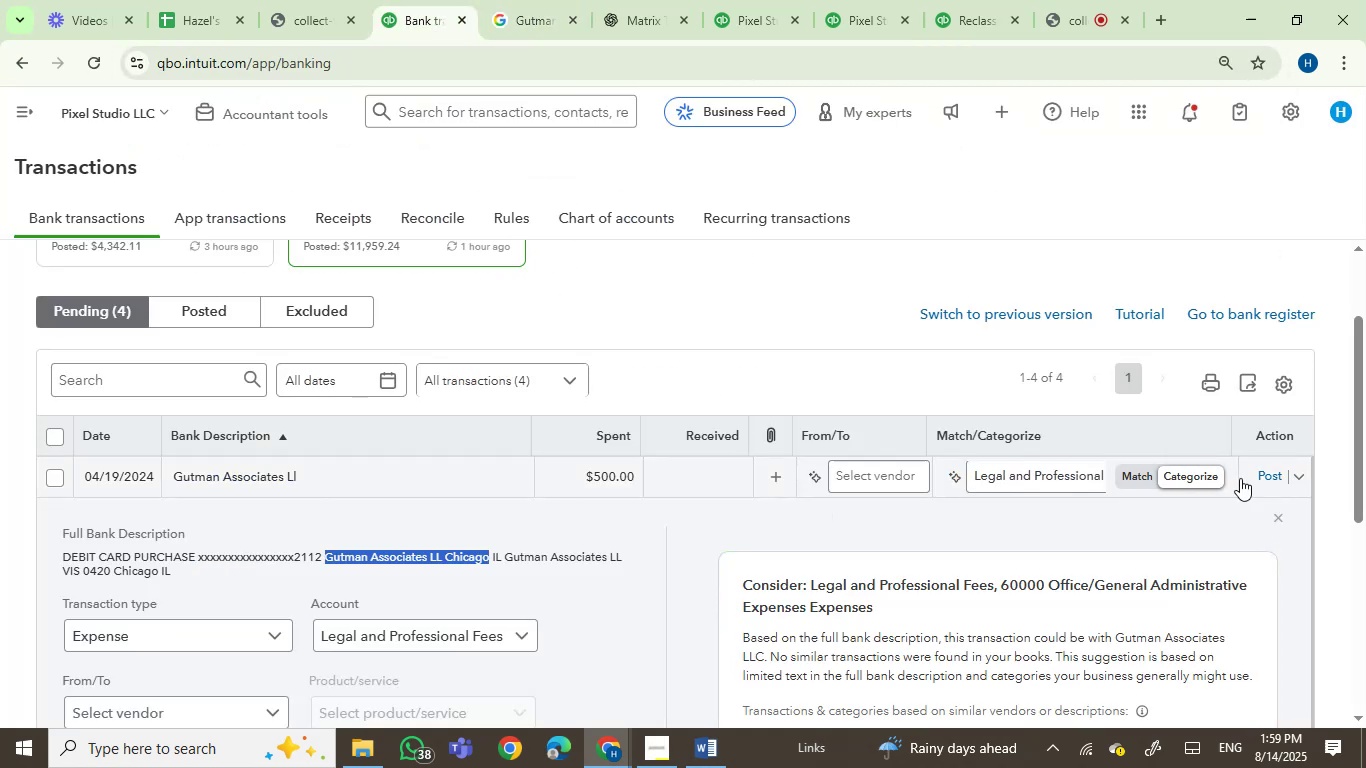 
left_click([1265, 474])
 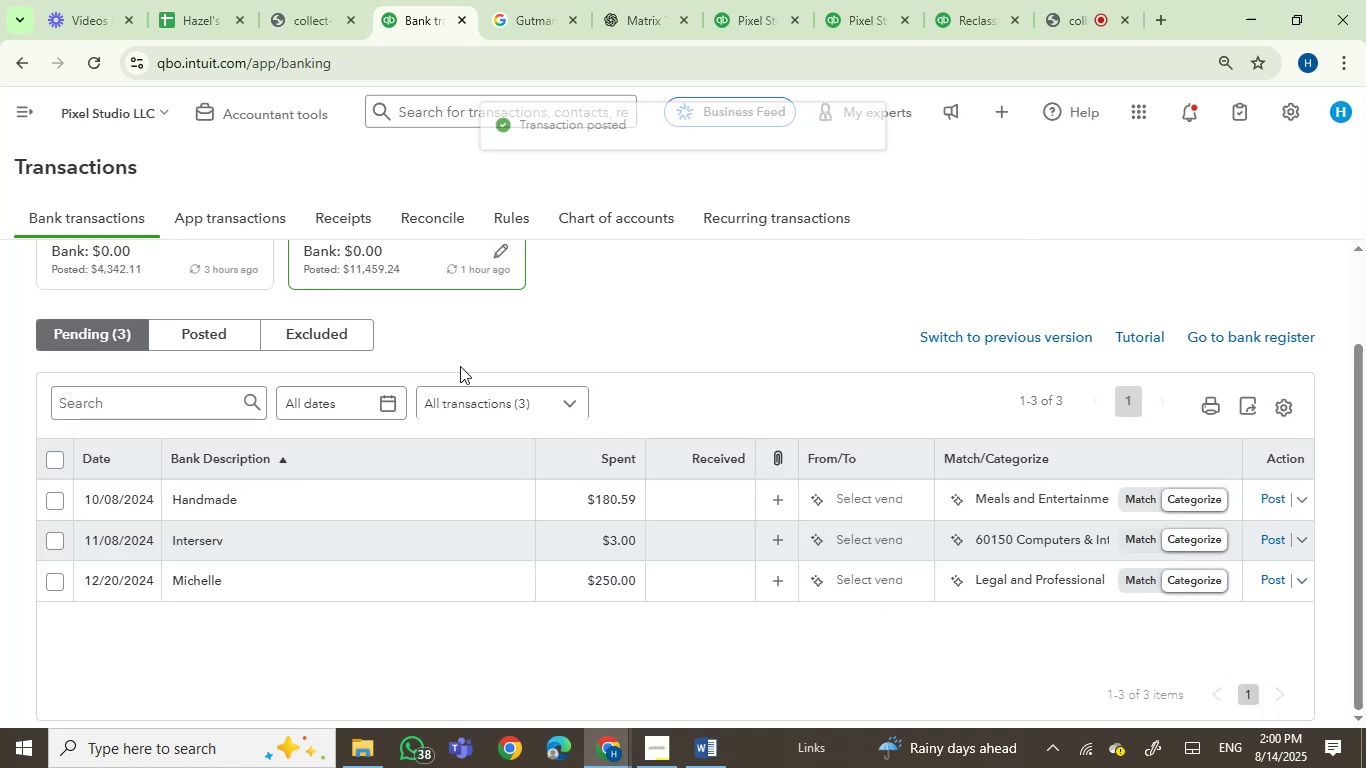 
left_click([277, 506])
 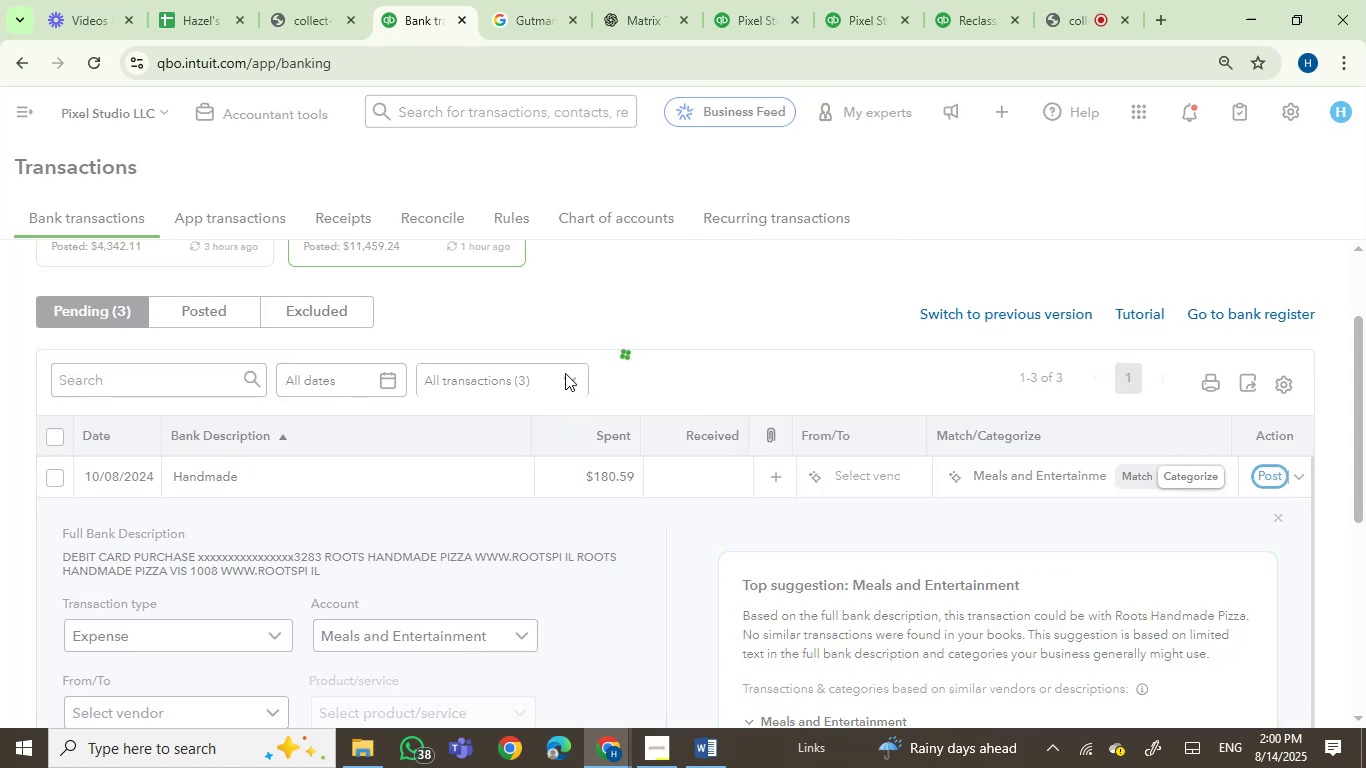 
wait(9.73)
 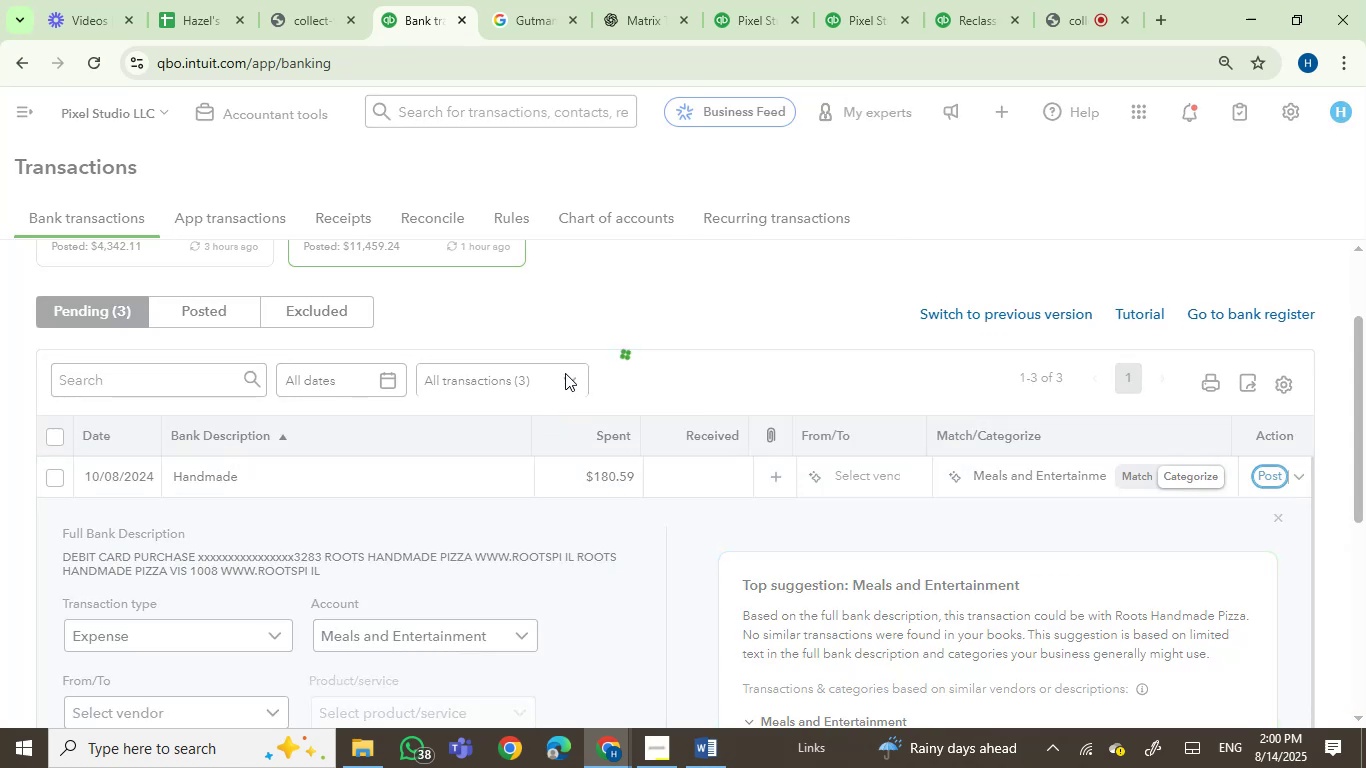 
left_click([372, 556])
 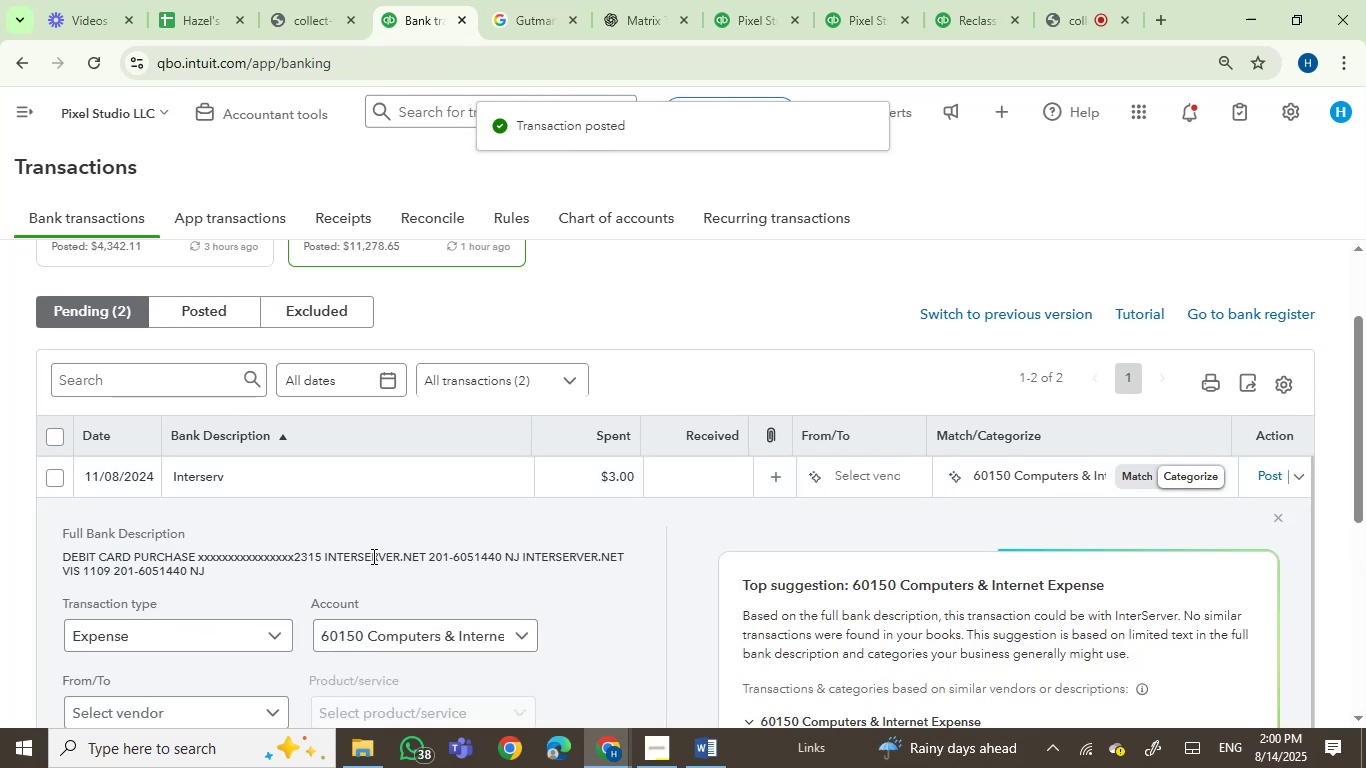 
left_click_drag(start_coordinate=[372, 556], to_coordinate=[429, 559])
 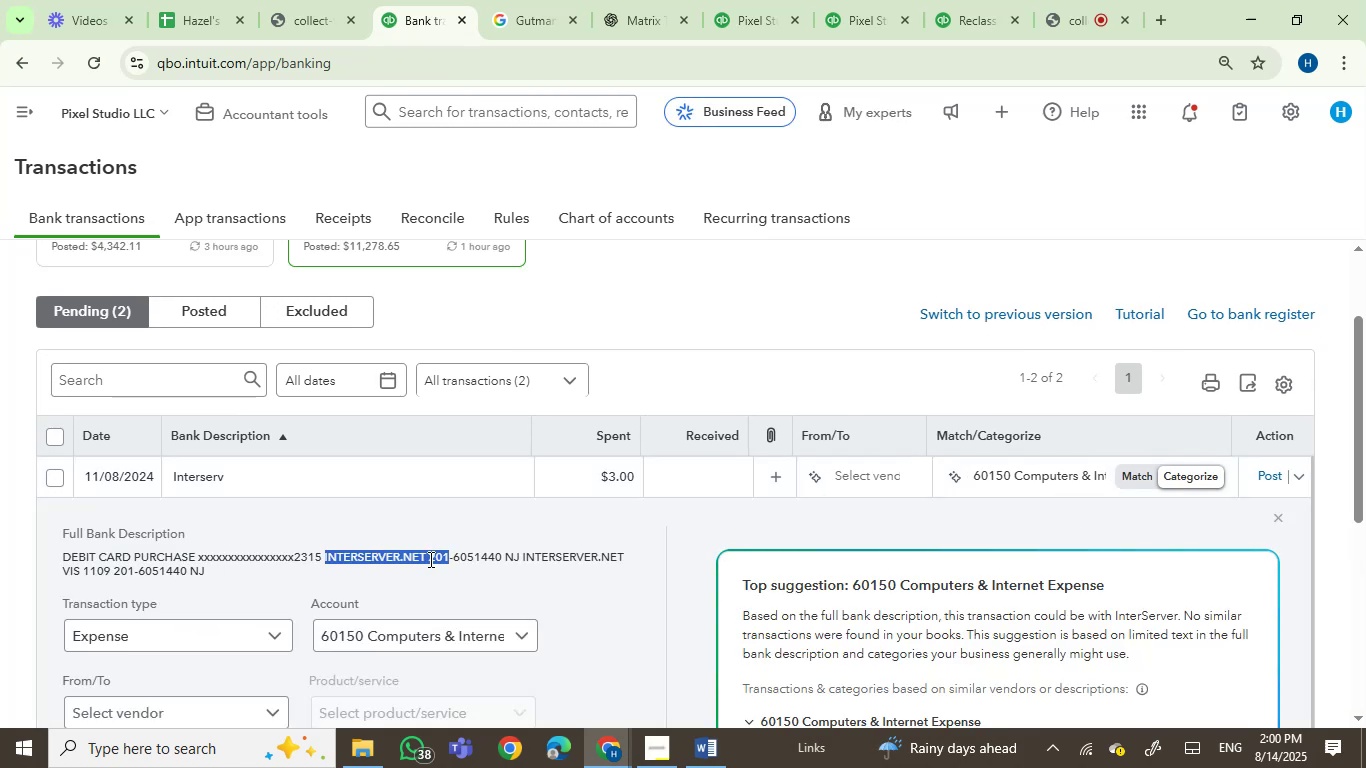 
key(Control+C)
 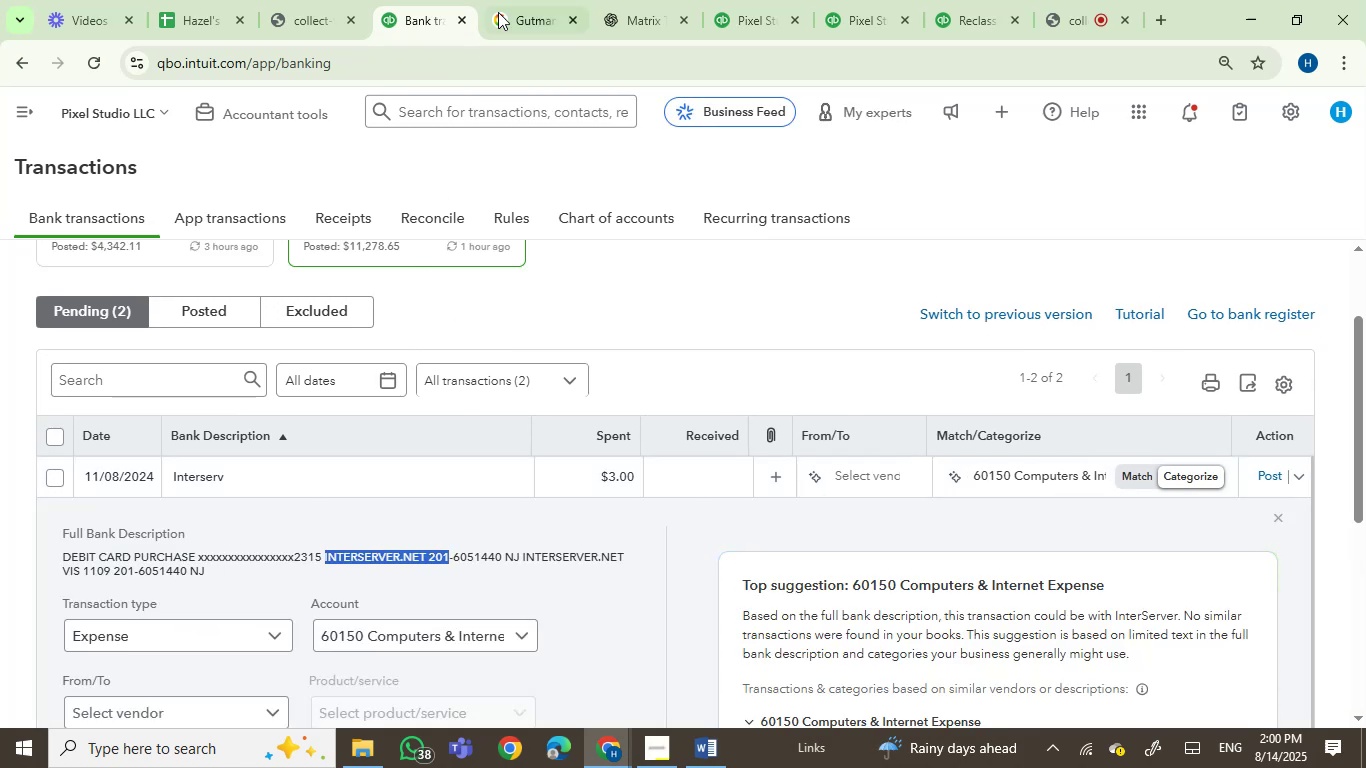 
left_click([511, 0])
 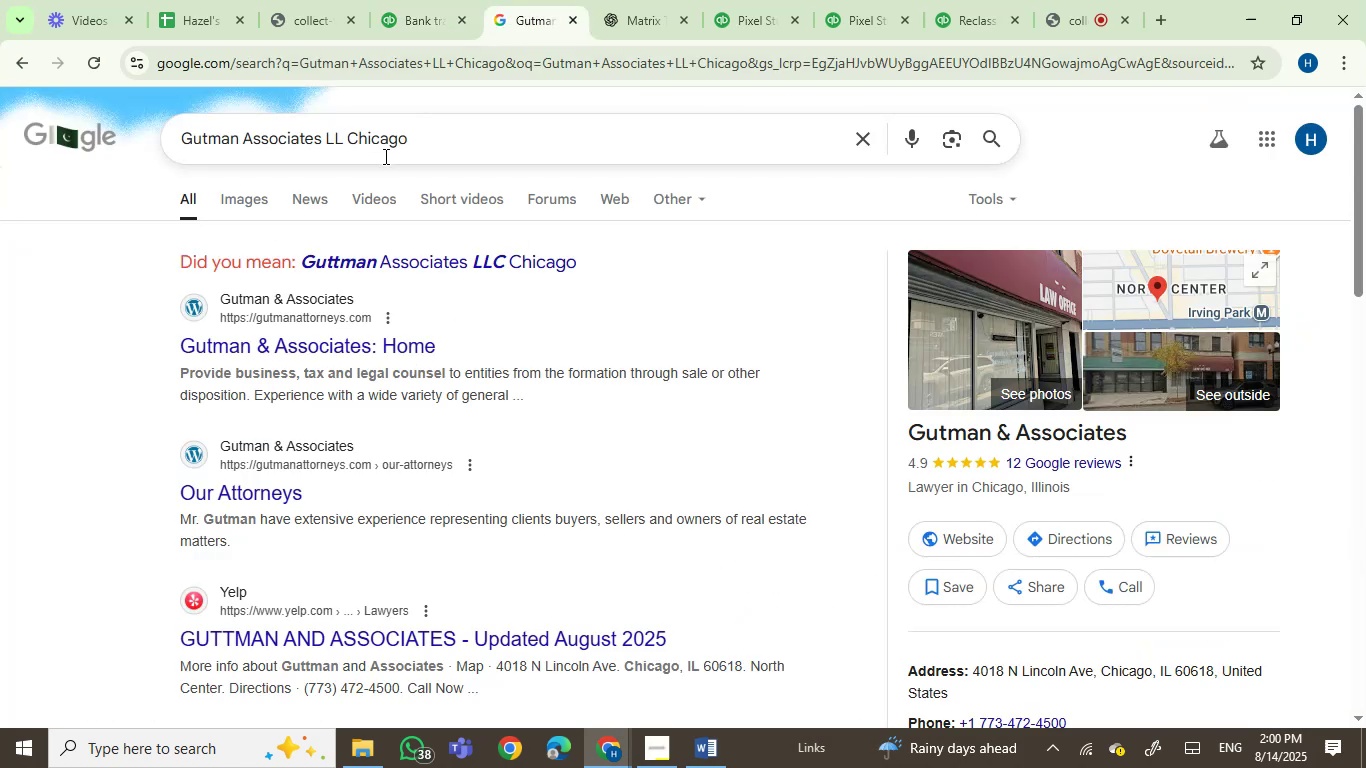 
left_click_drag(start_coordinate=[434, 132], to_coordinate=[135, 144])
 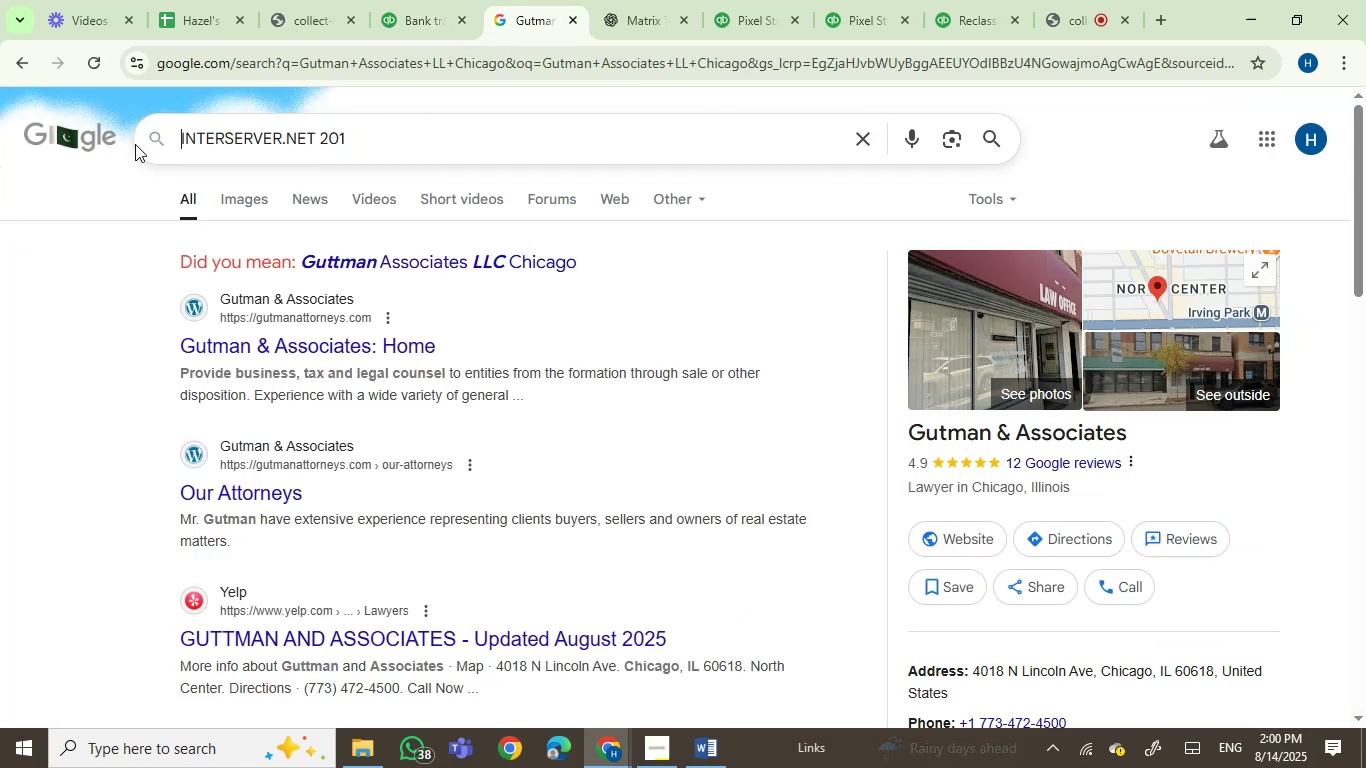 
key(Control+ControlLeft)
 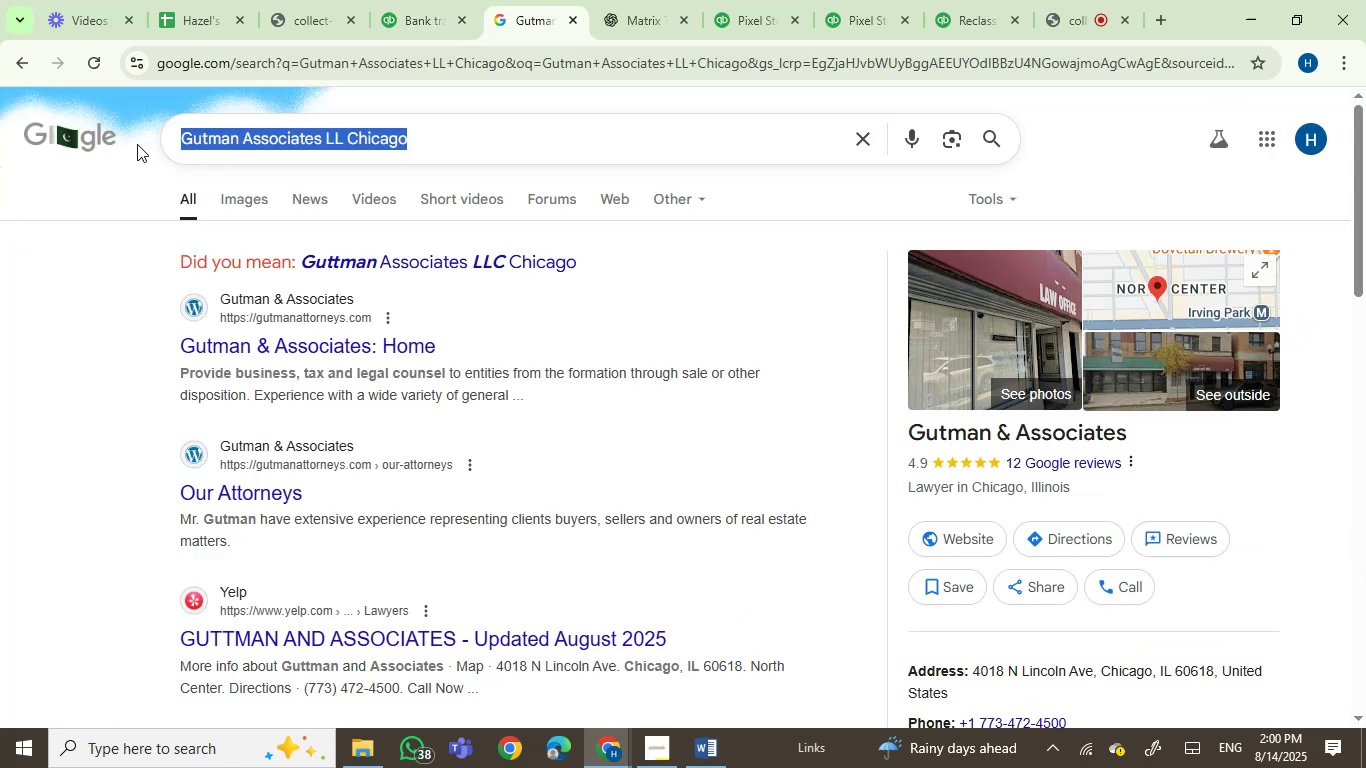 
key(Control+V)
 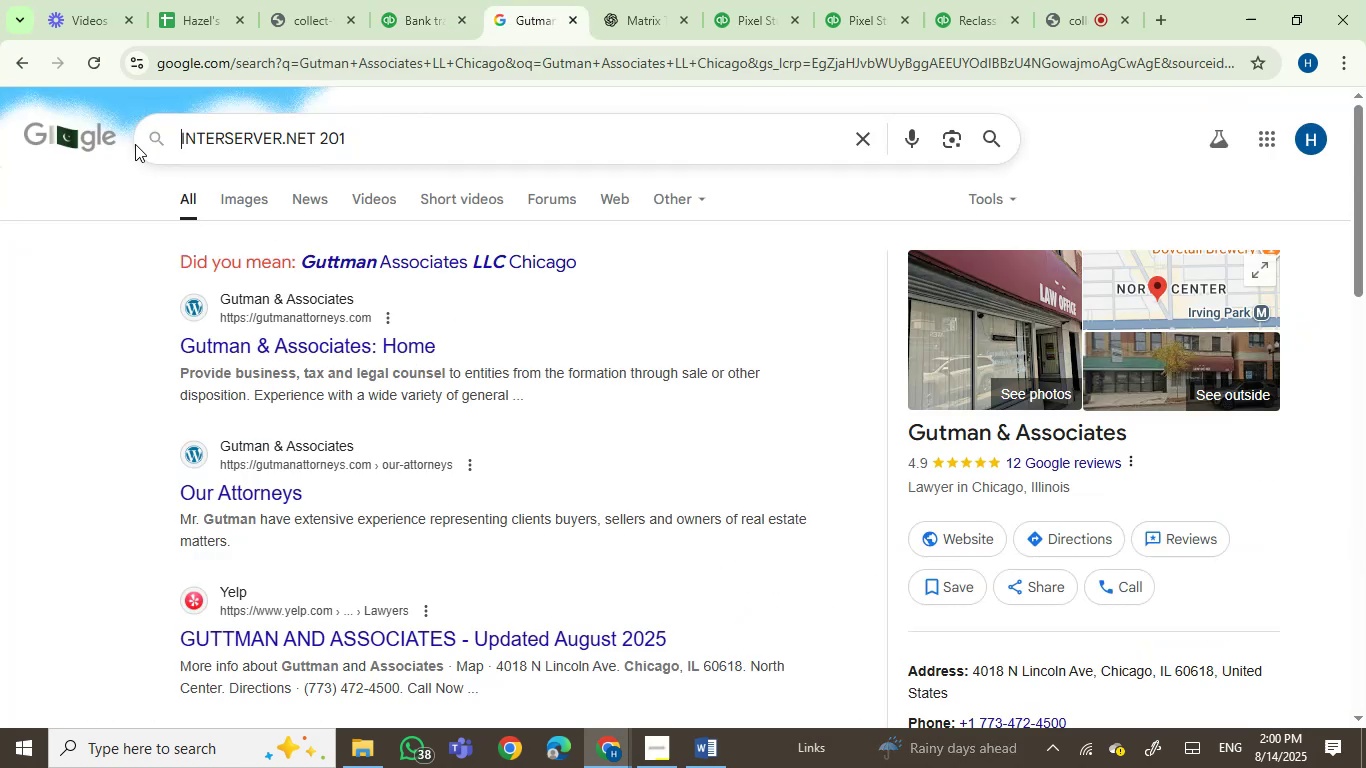 
key(Enter)
 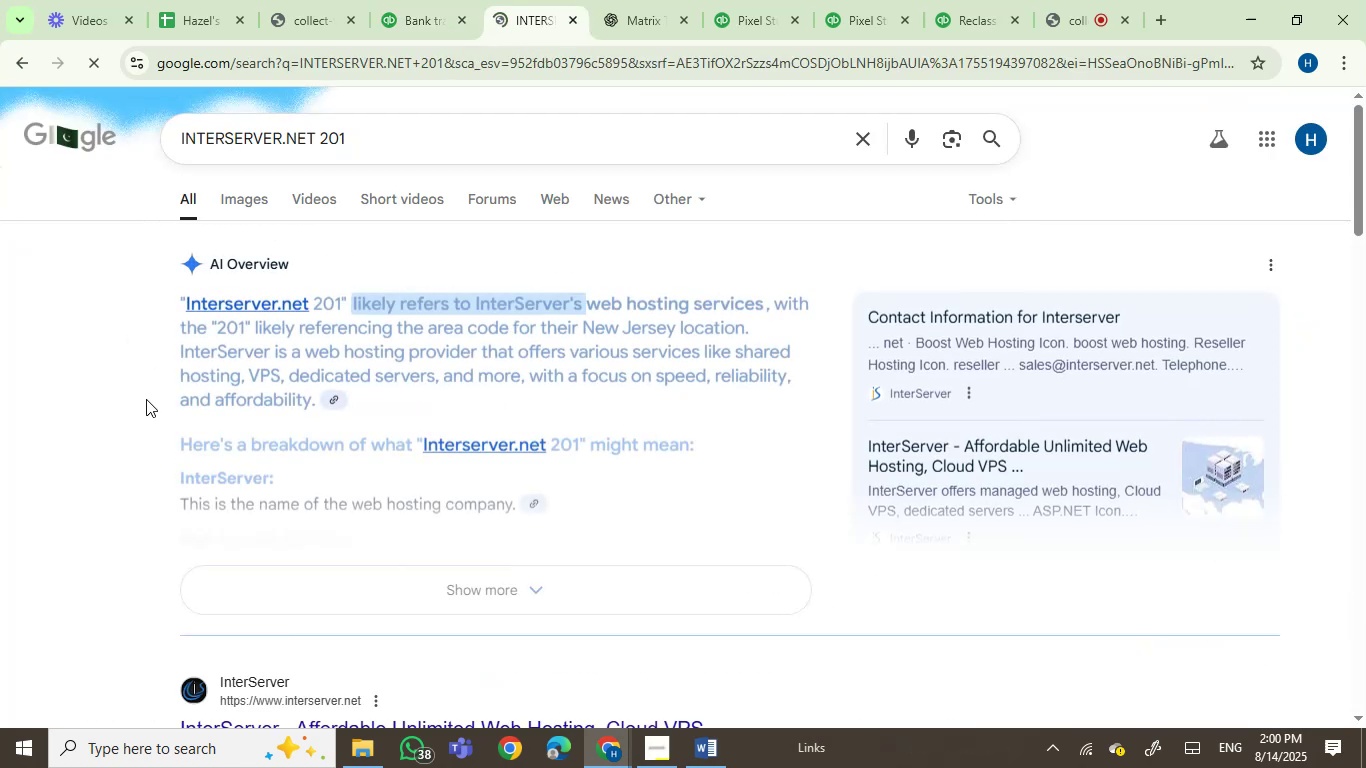 
scroll: coordinate [56, 411], scroll_direction: down, amount: 2.0
 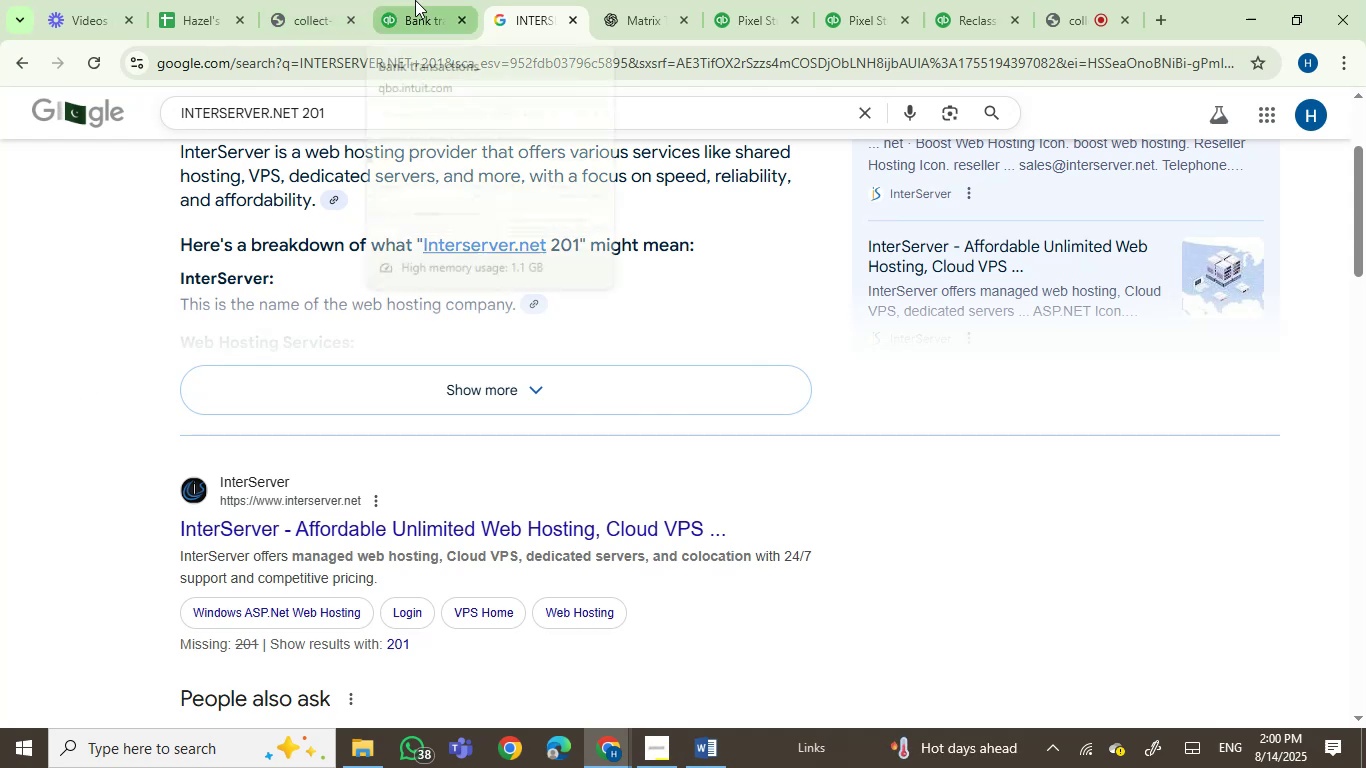 
left_click([415, 0])
 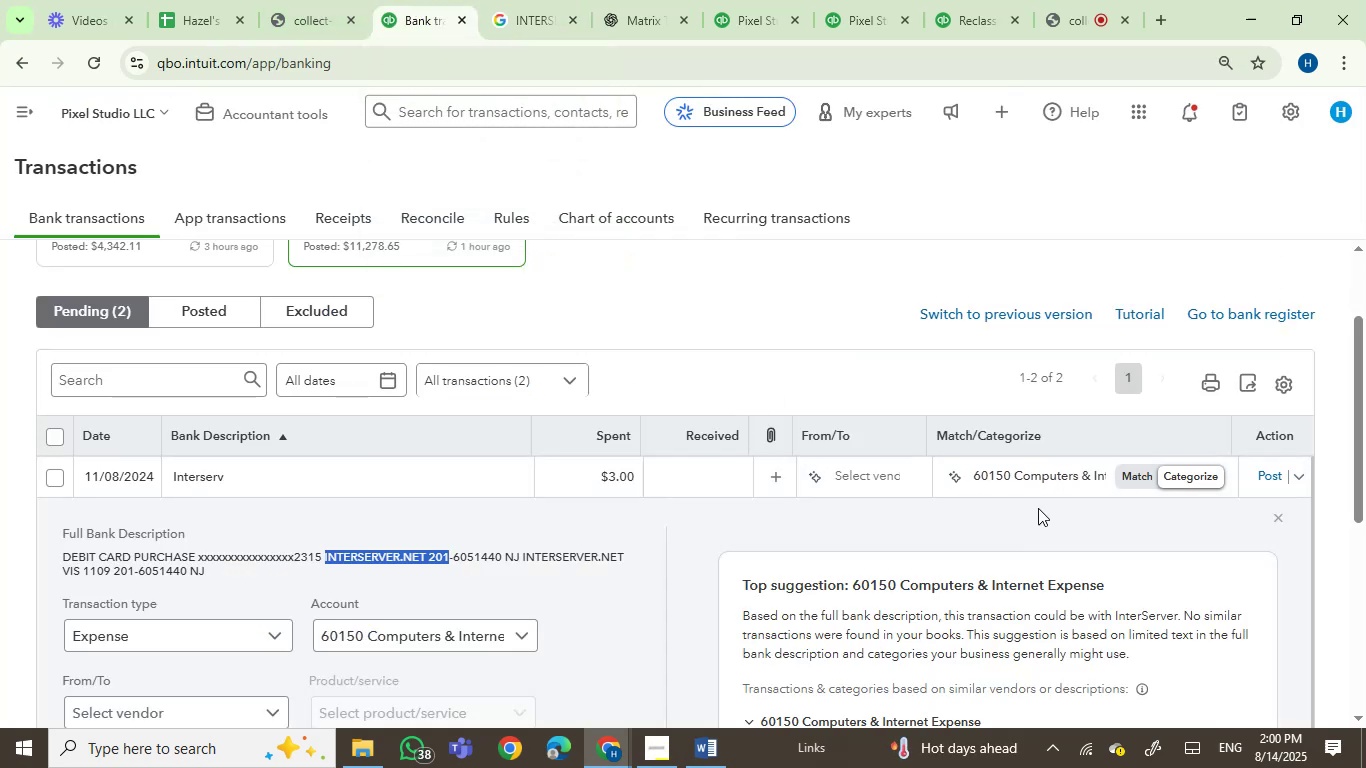 
left_click([1040, 480])
 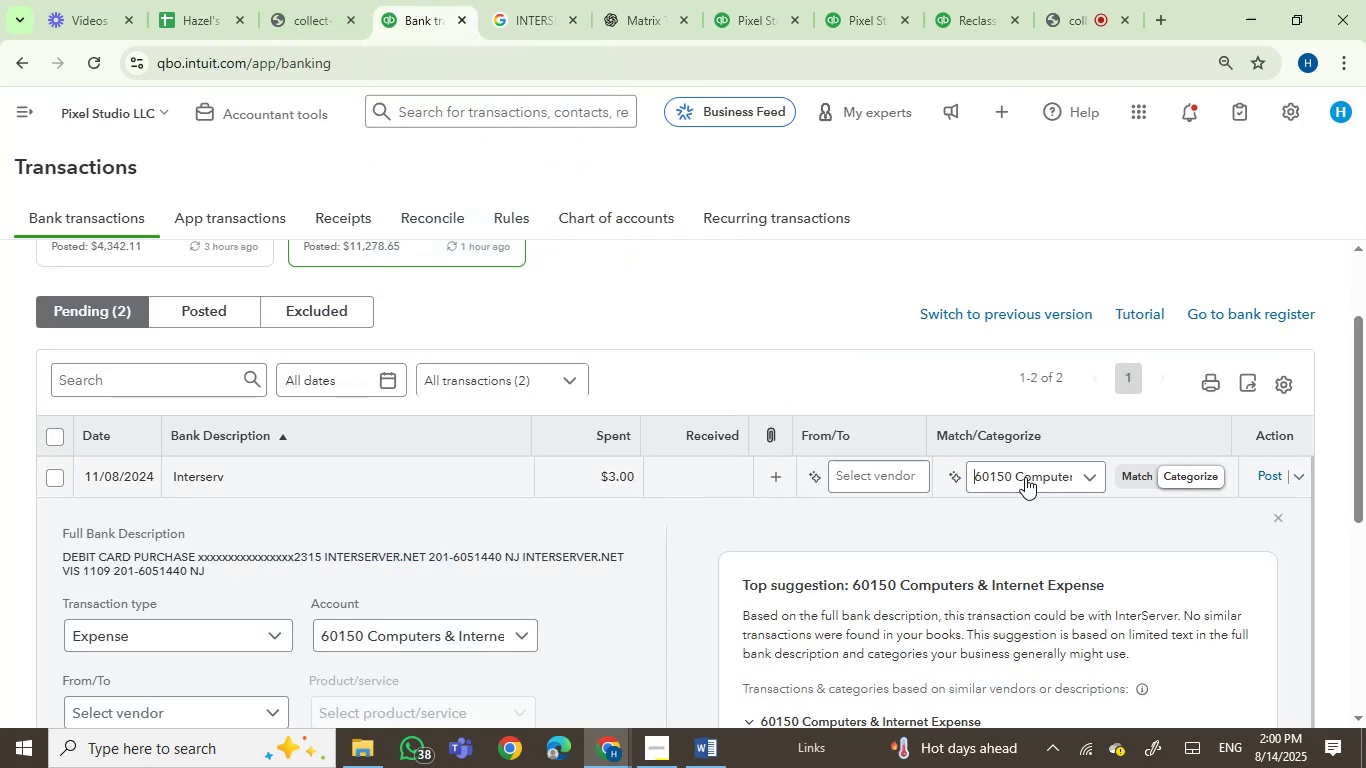 
left_click([1025, 477])
 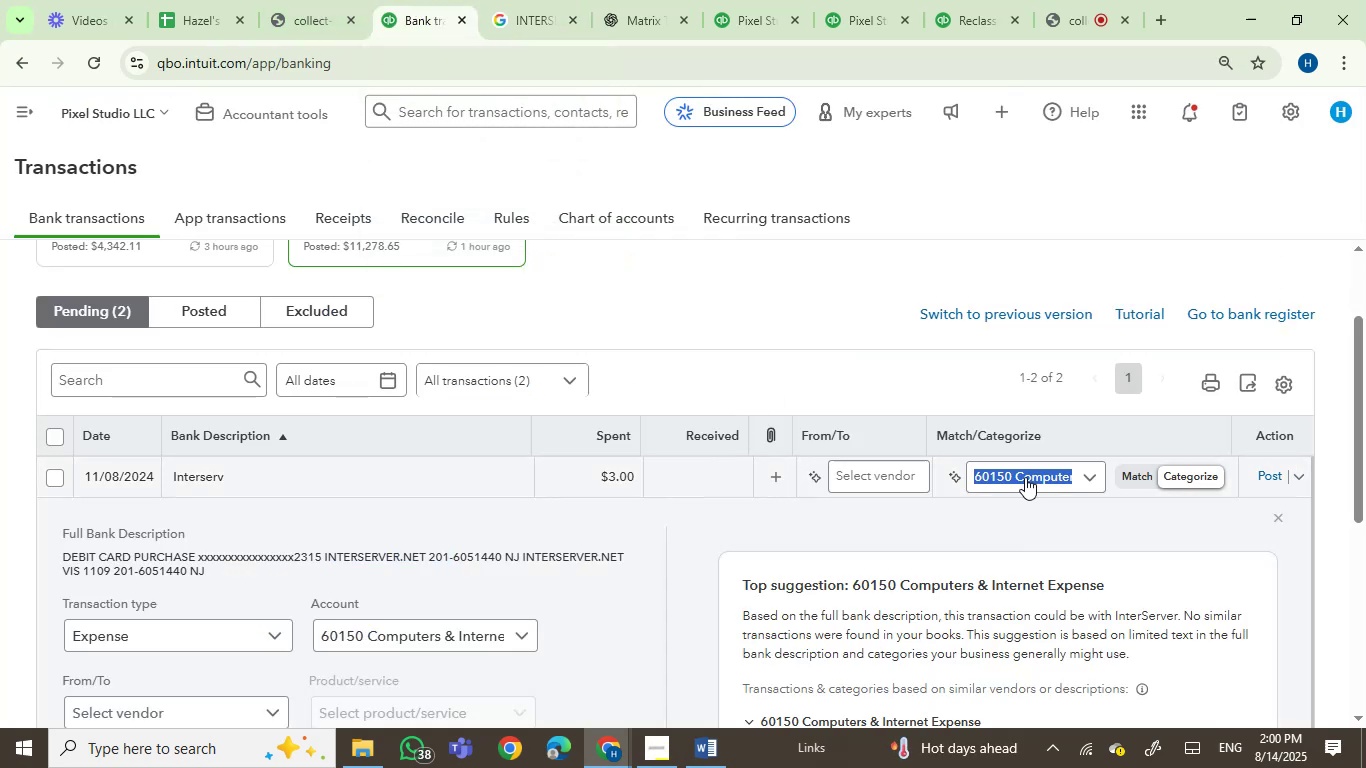 
type(advert)
 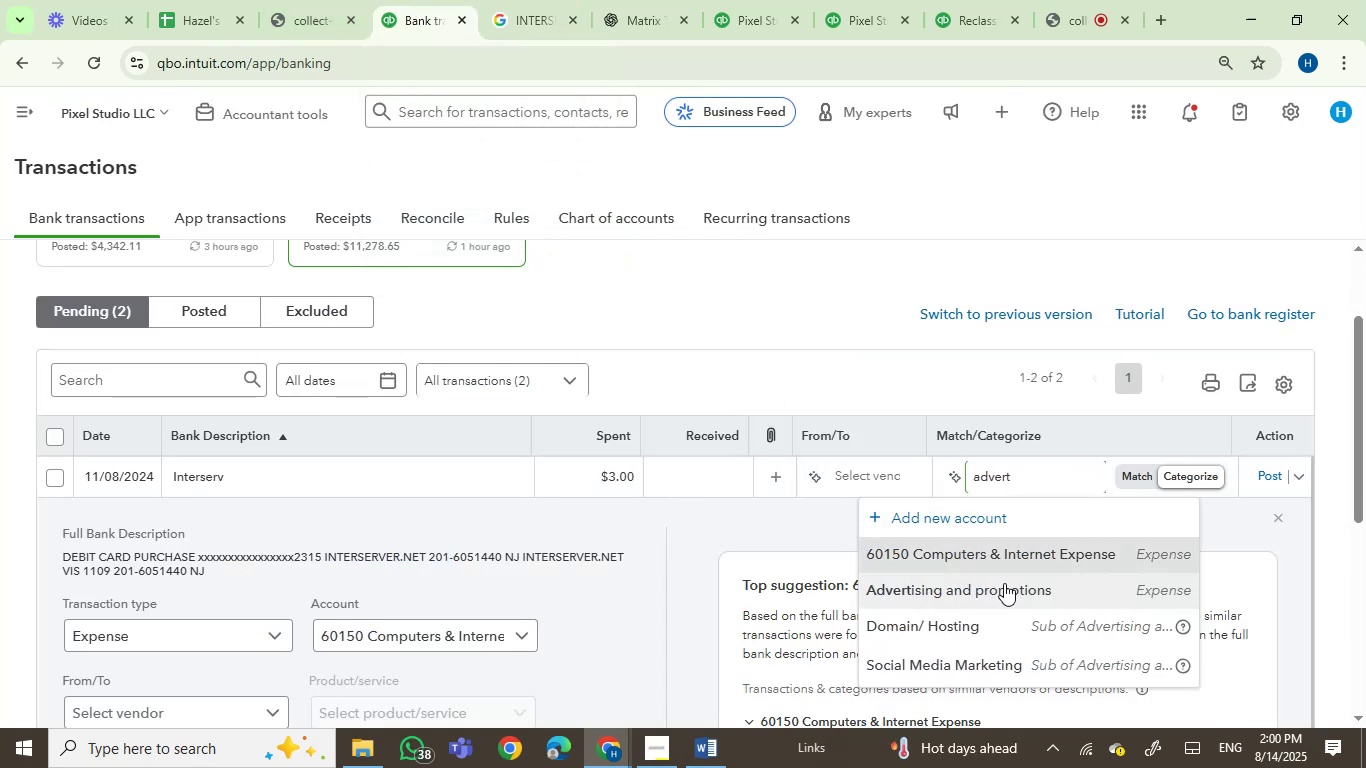 
left_click([998, 582])
 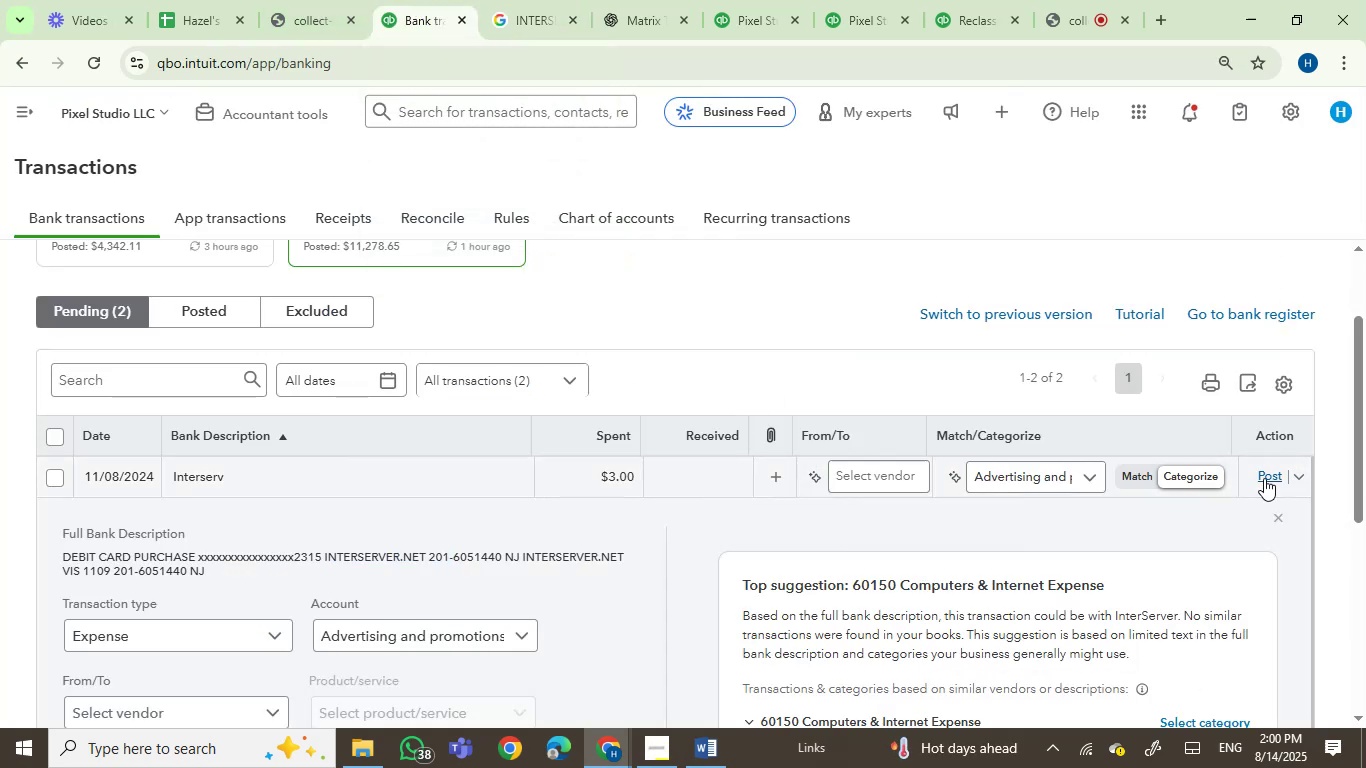 
left_click([1265, 475])
 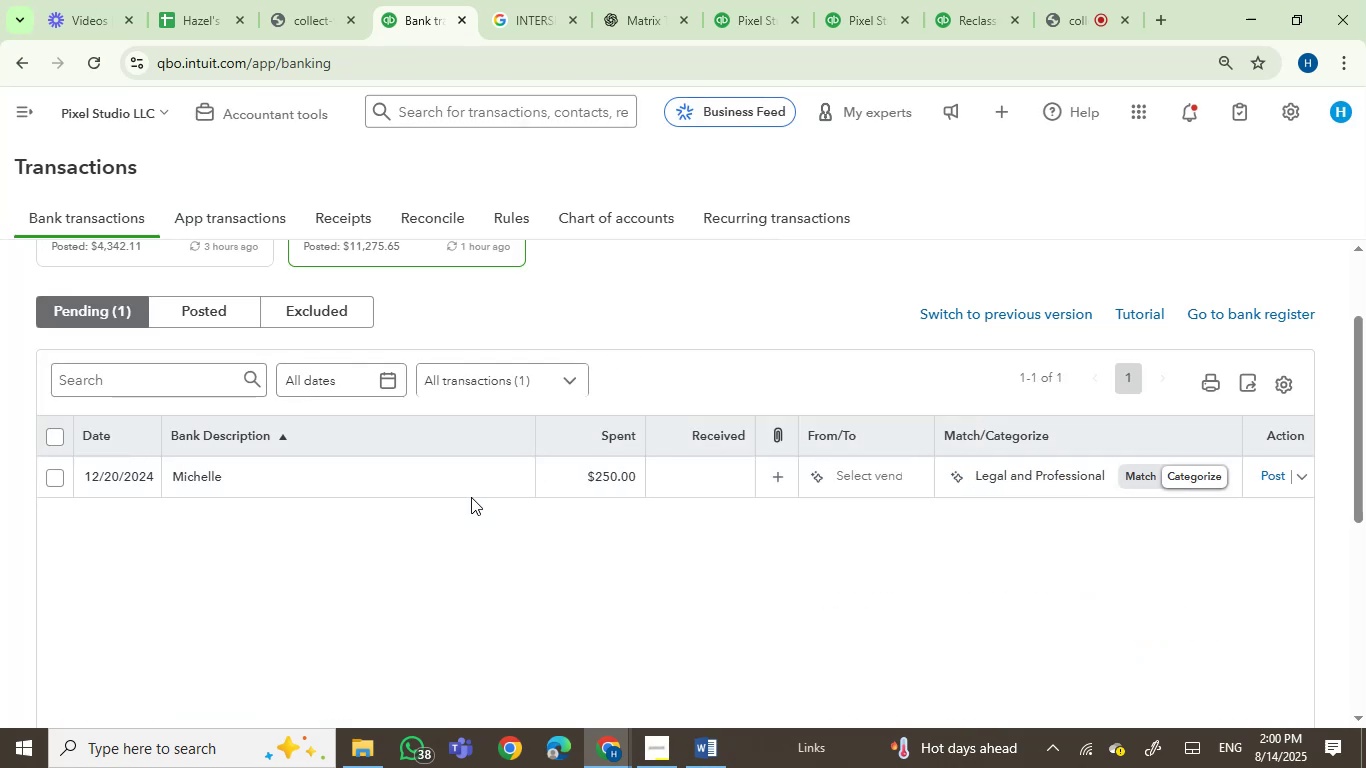 
left_click([414, 477])
 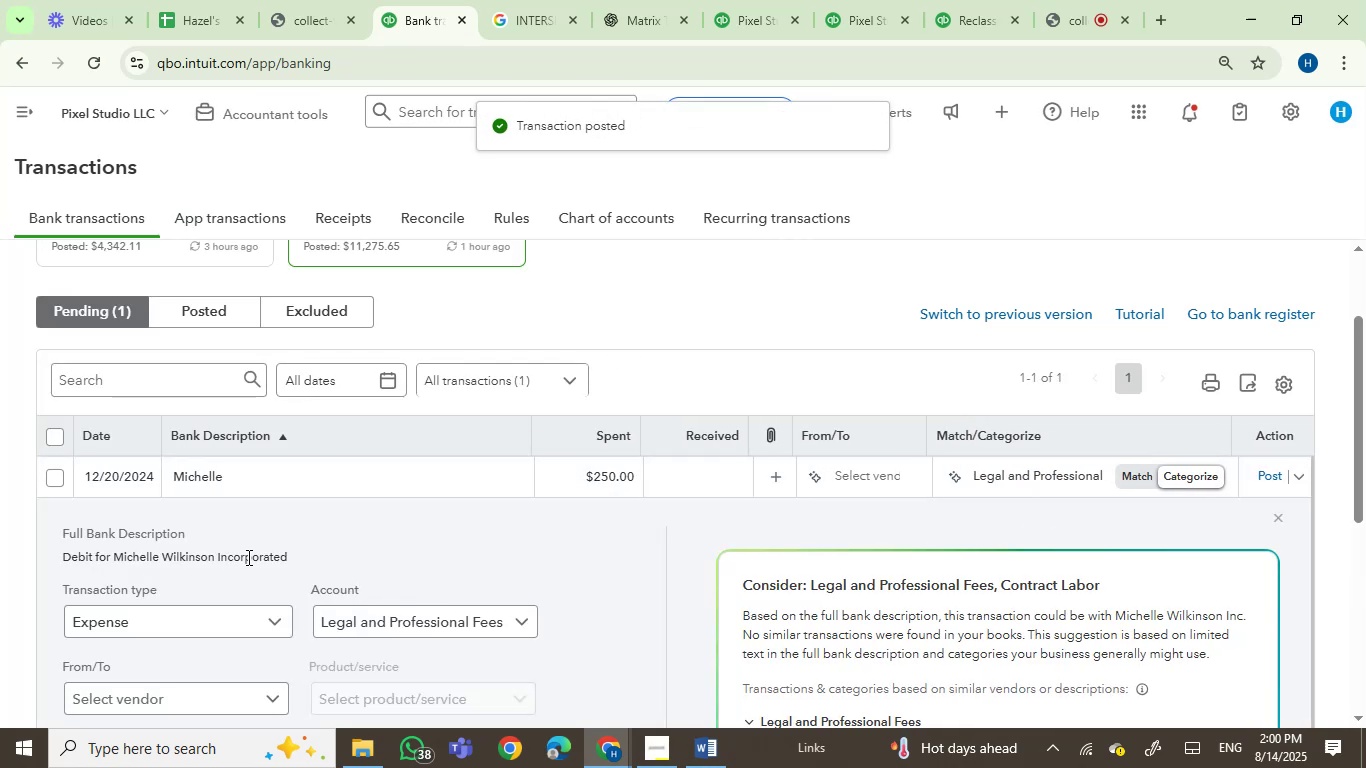 
left_click([132, 558])
 